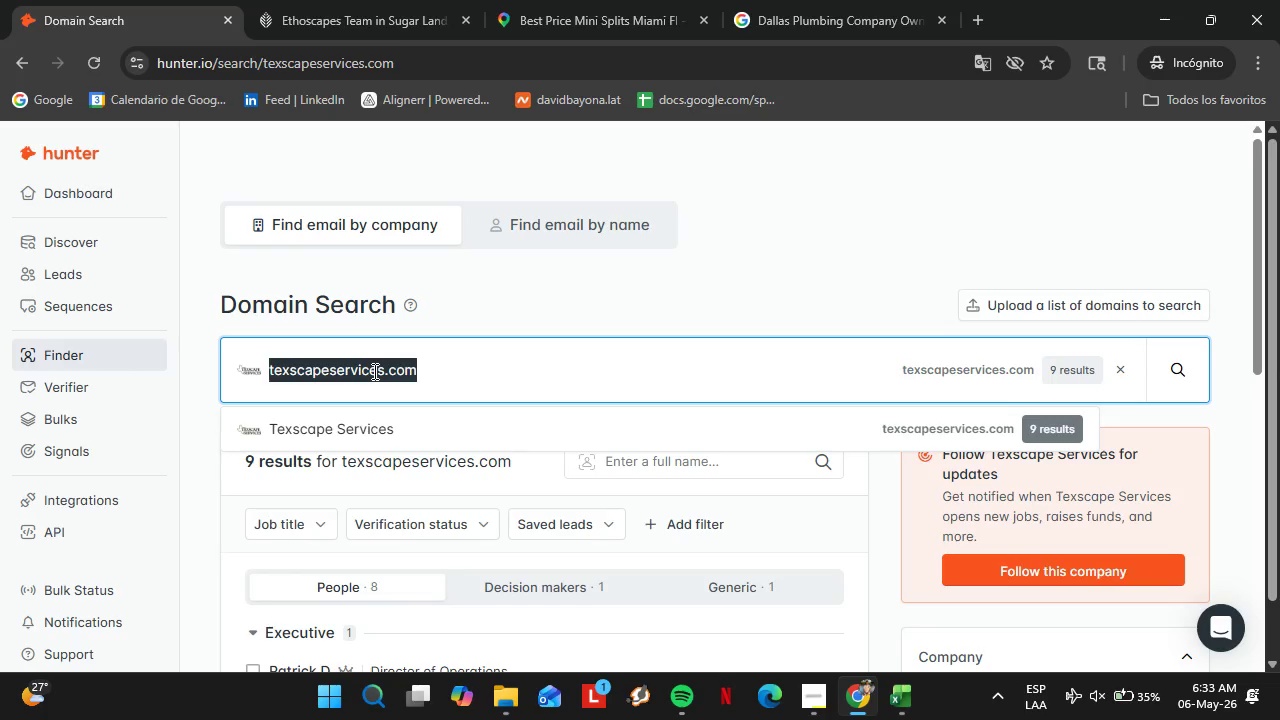 
type(ppgslandscaping.com)
 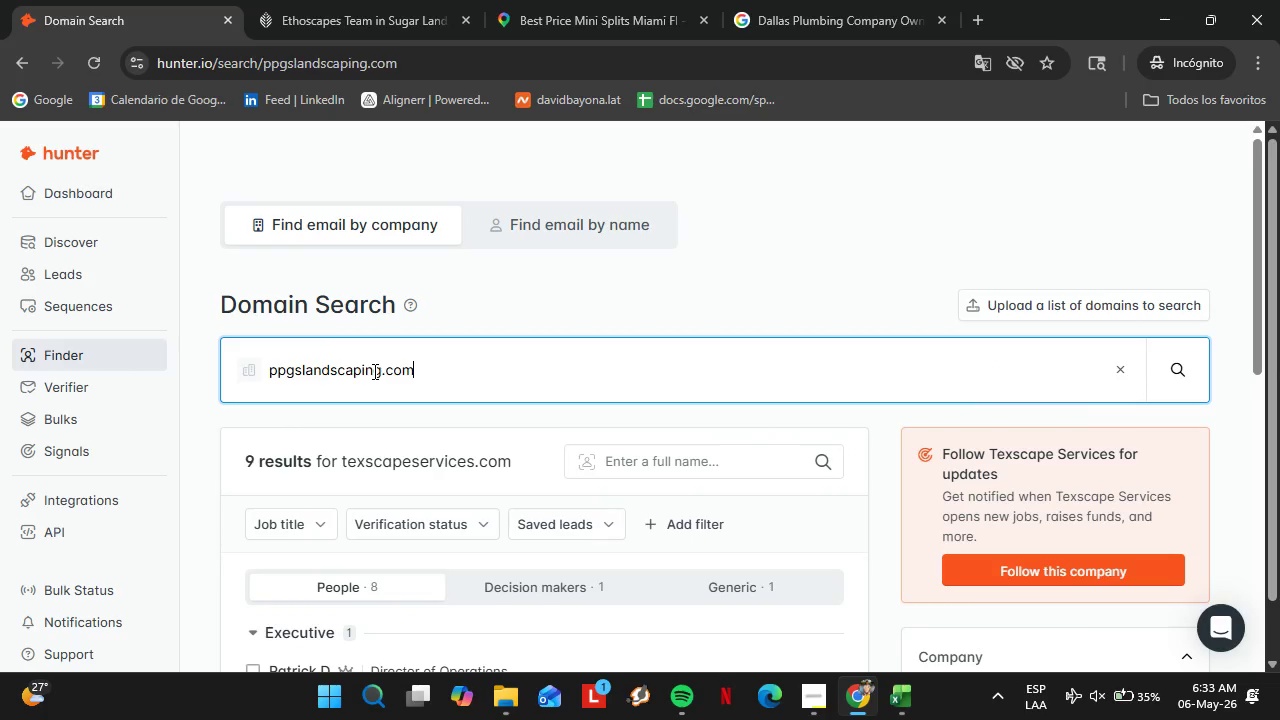 
key(Enter)
 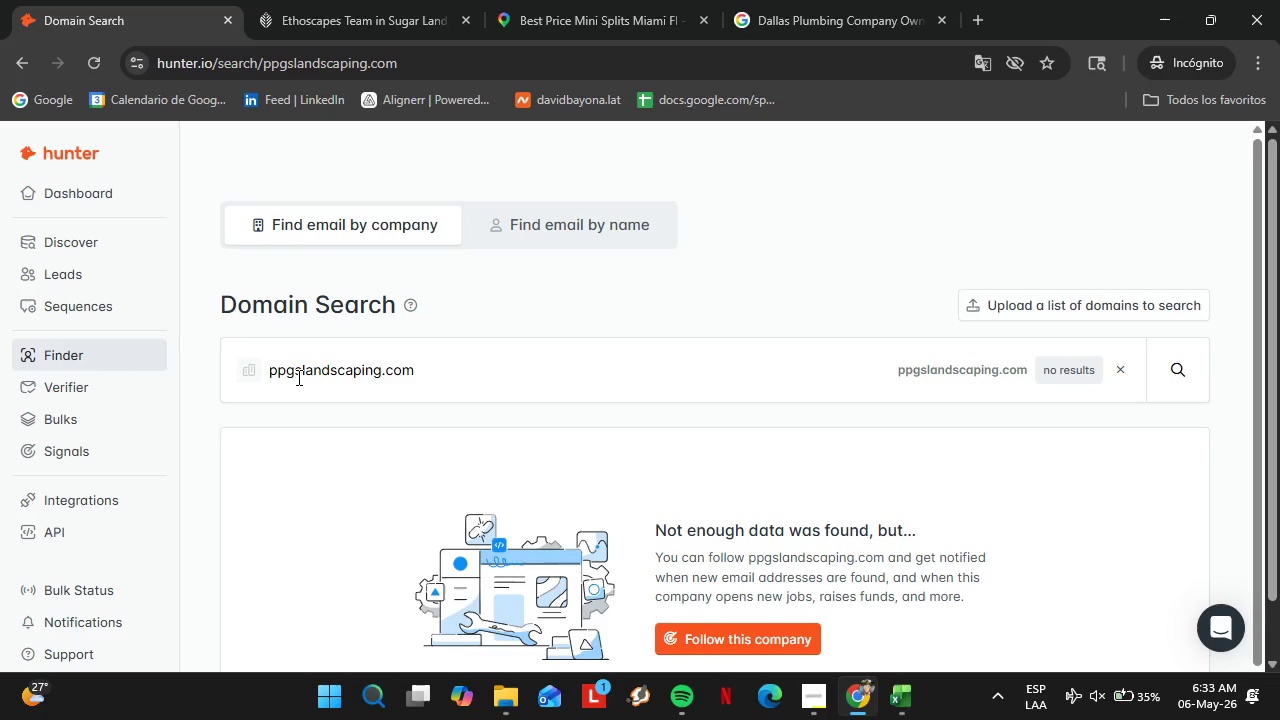 
double_click([289, 377])
 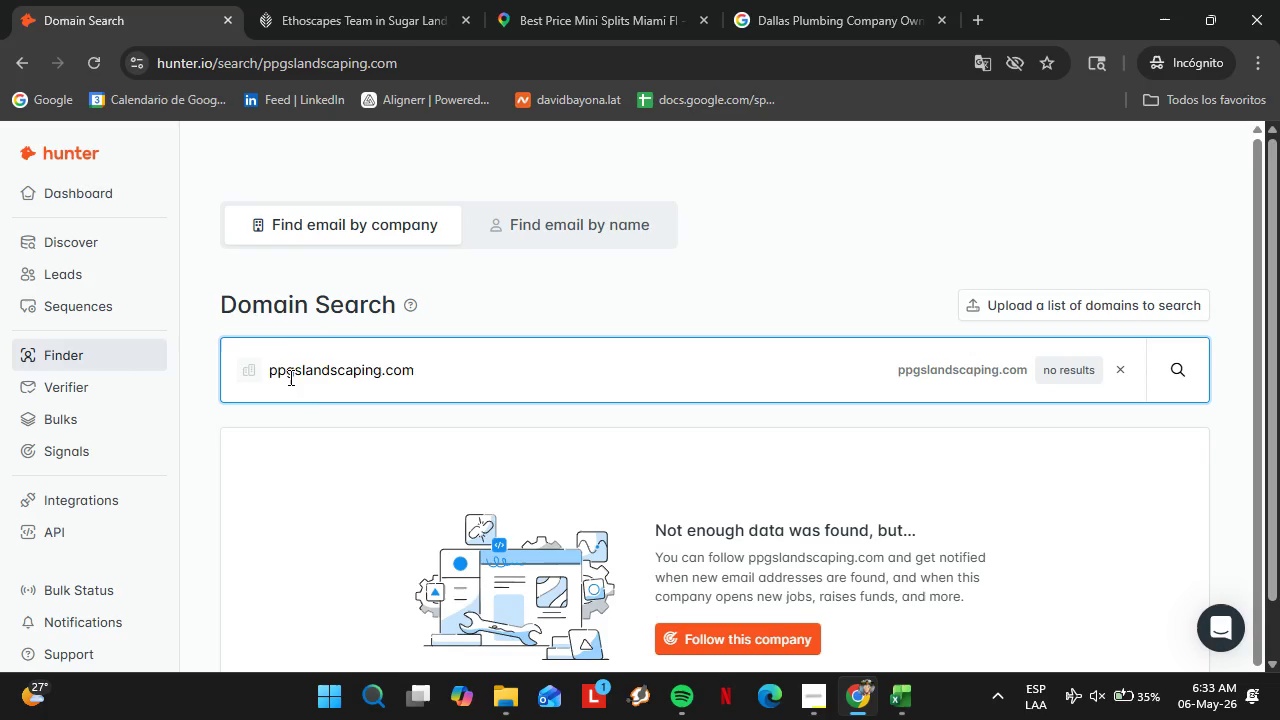 
key(Backspace)
 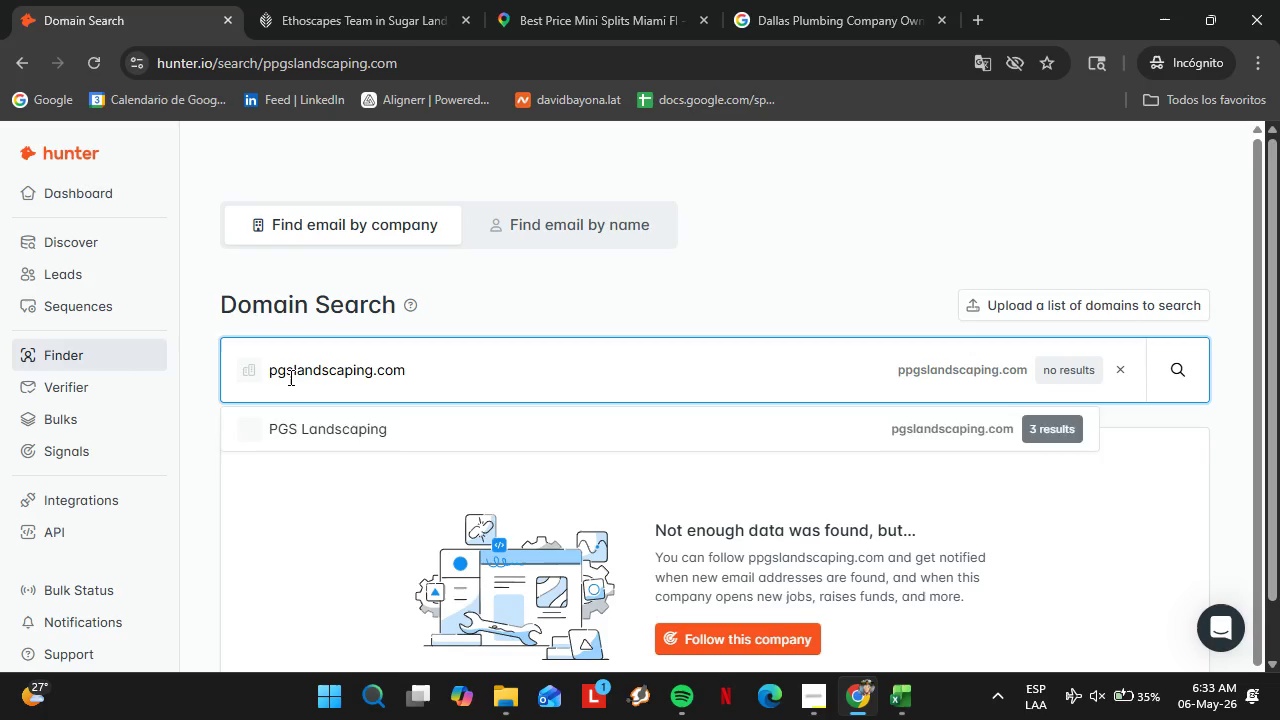 
key(Enter)
 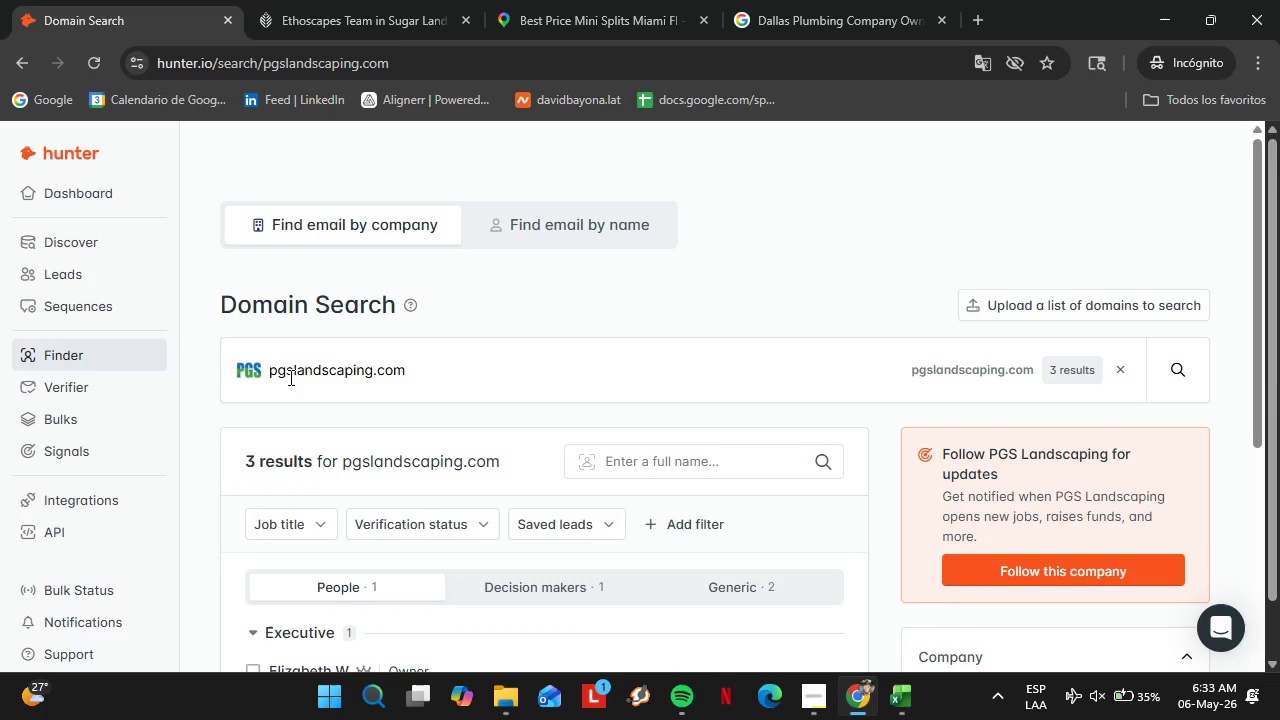 
scroll: coordinate [525, 387], scroll_direction: up, amount: 1.0
 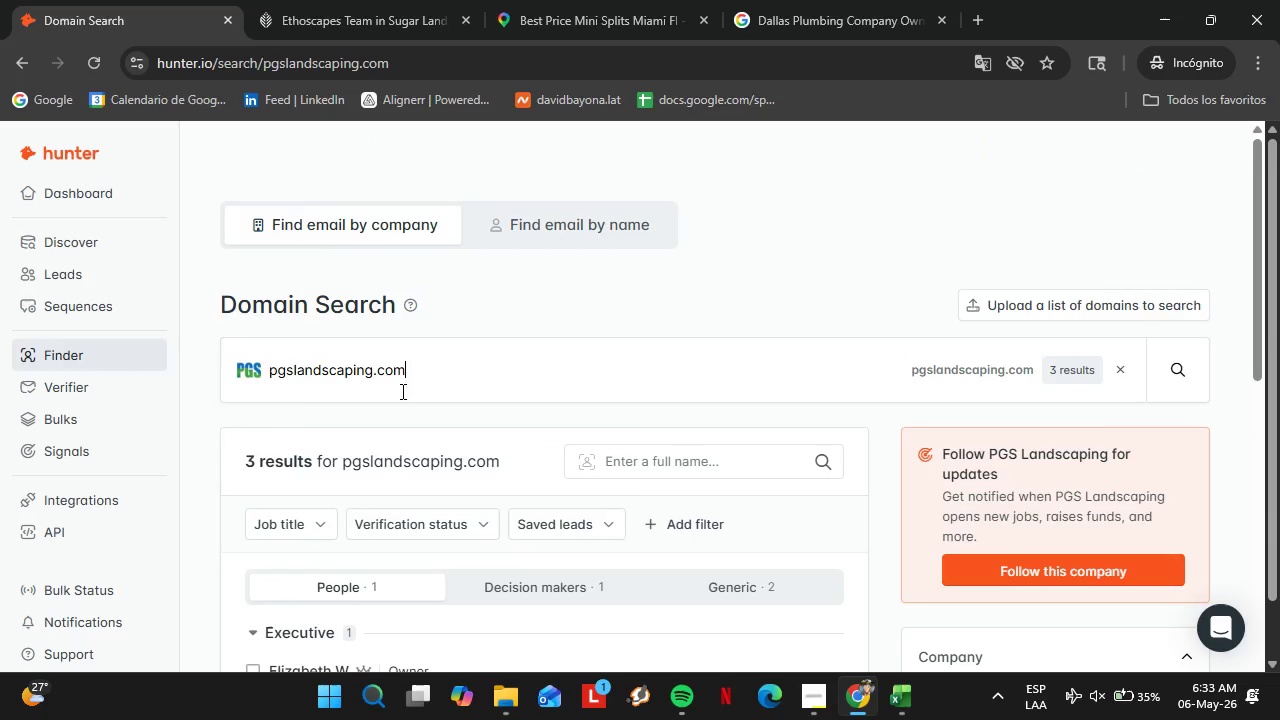 
double_click([401, 391])
 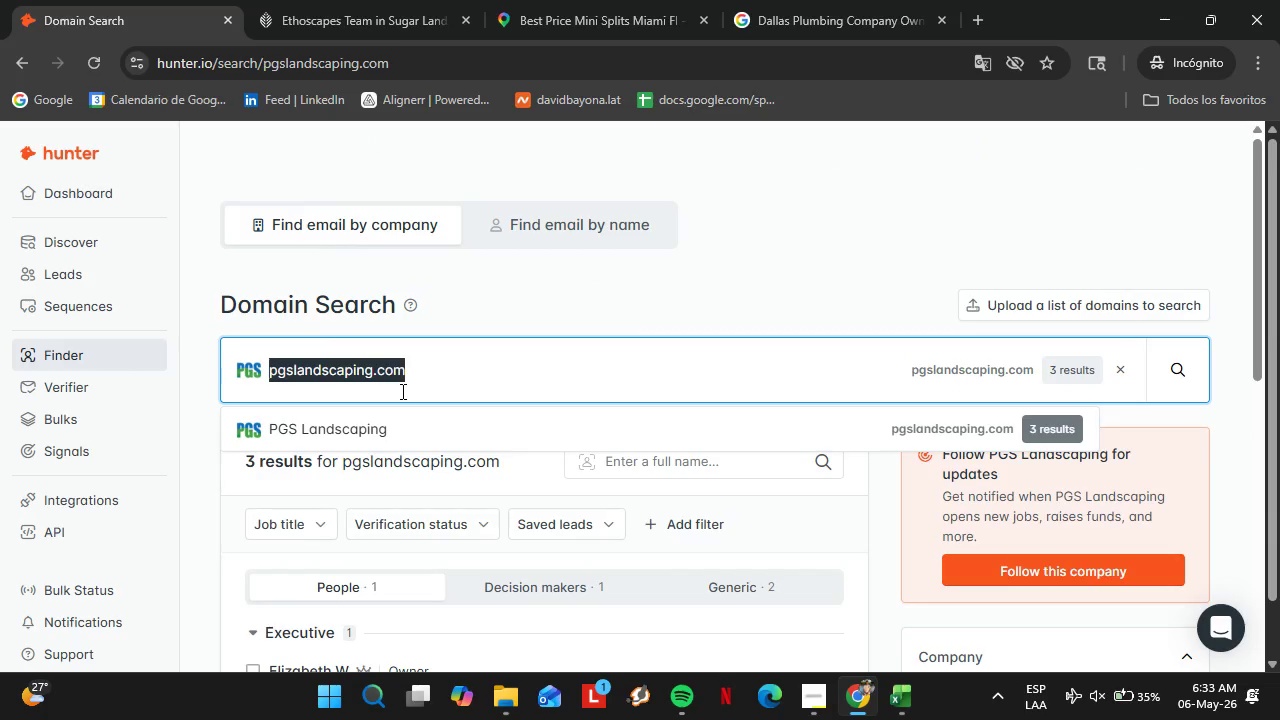 
triple_click([401, 391])
 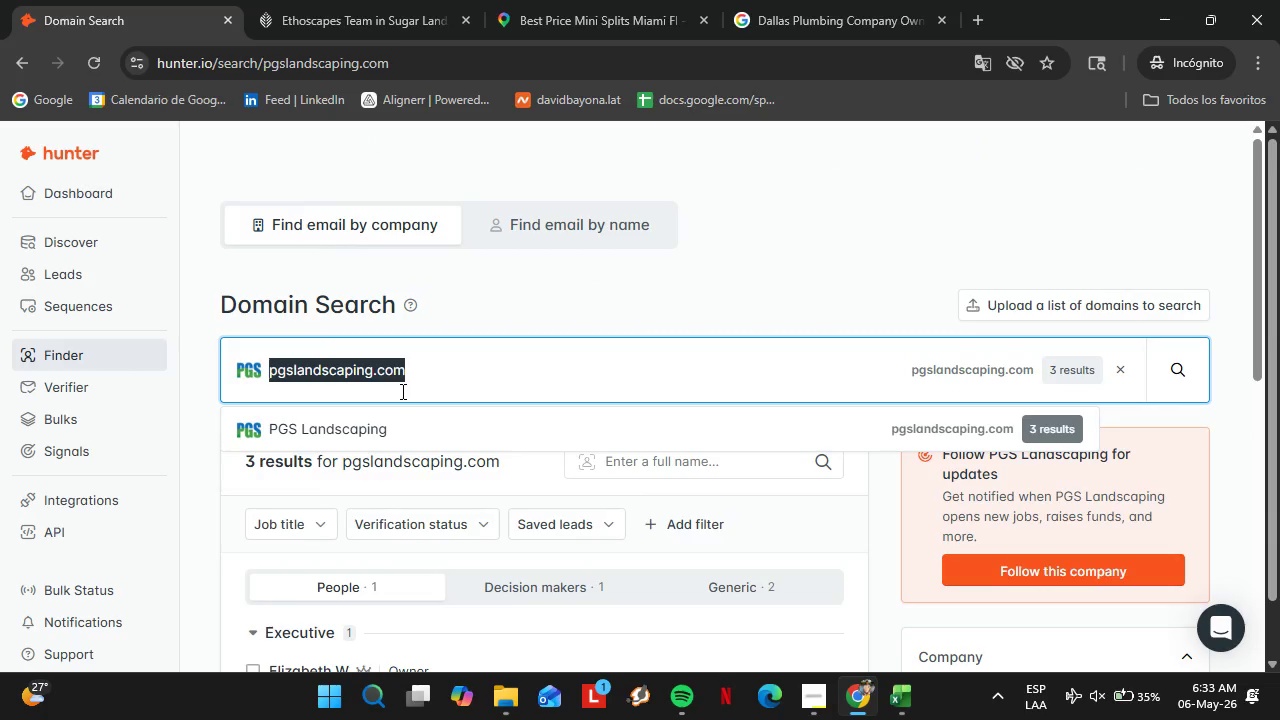 
type(cutlinelandscaping.com)
 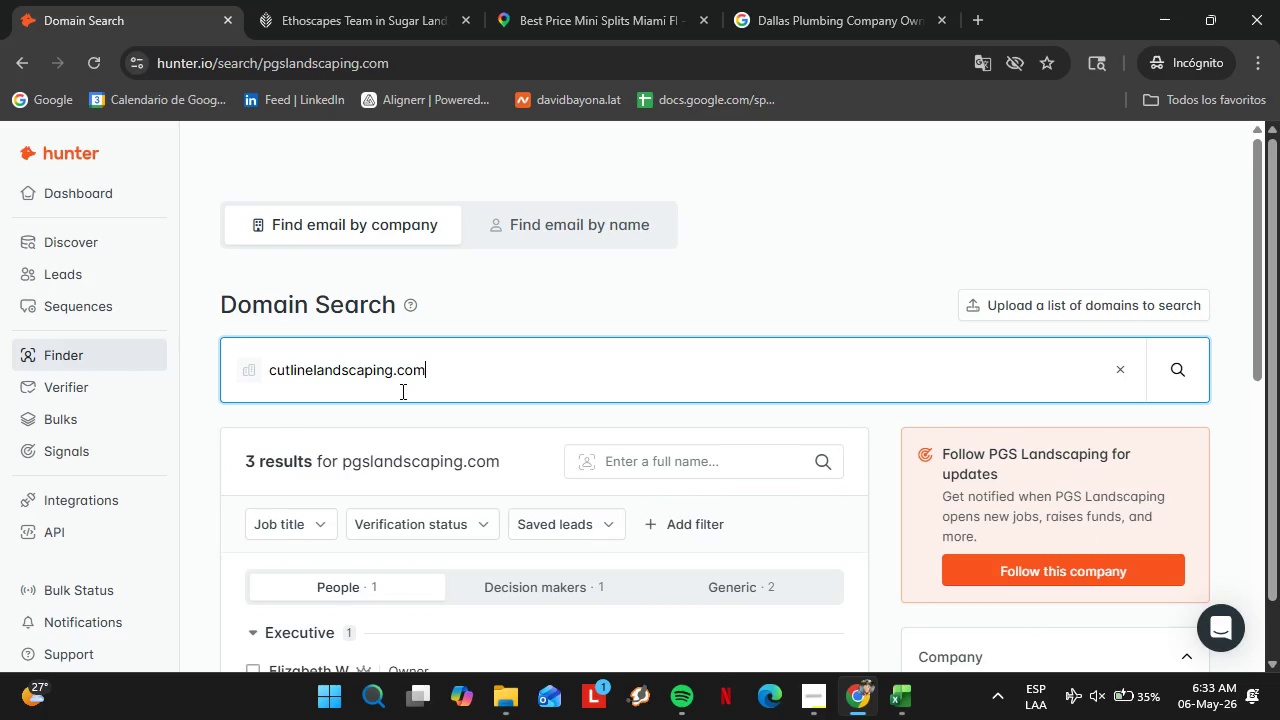 
key(Enter)
 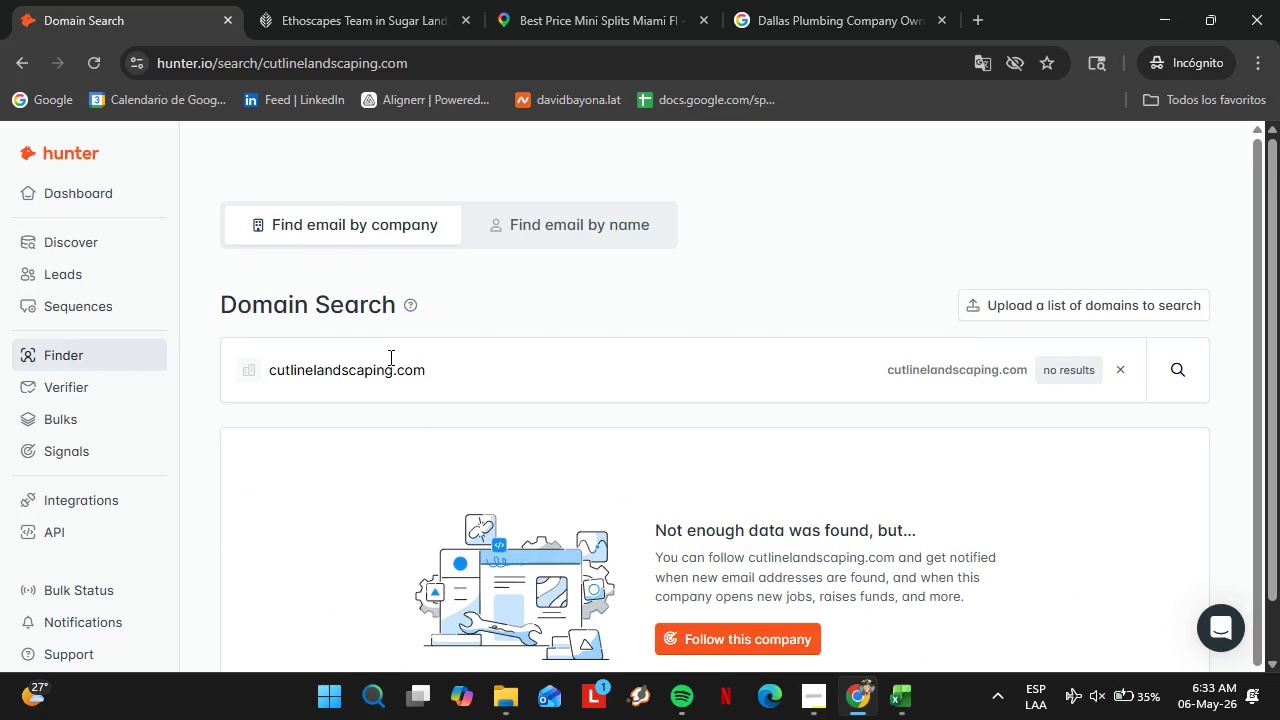 
double_click([389, 357])
 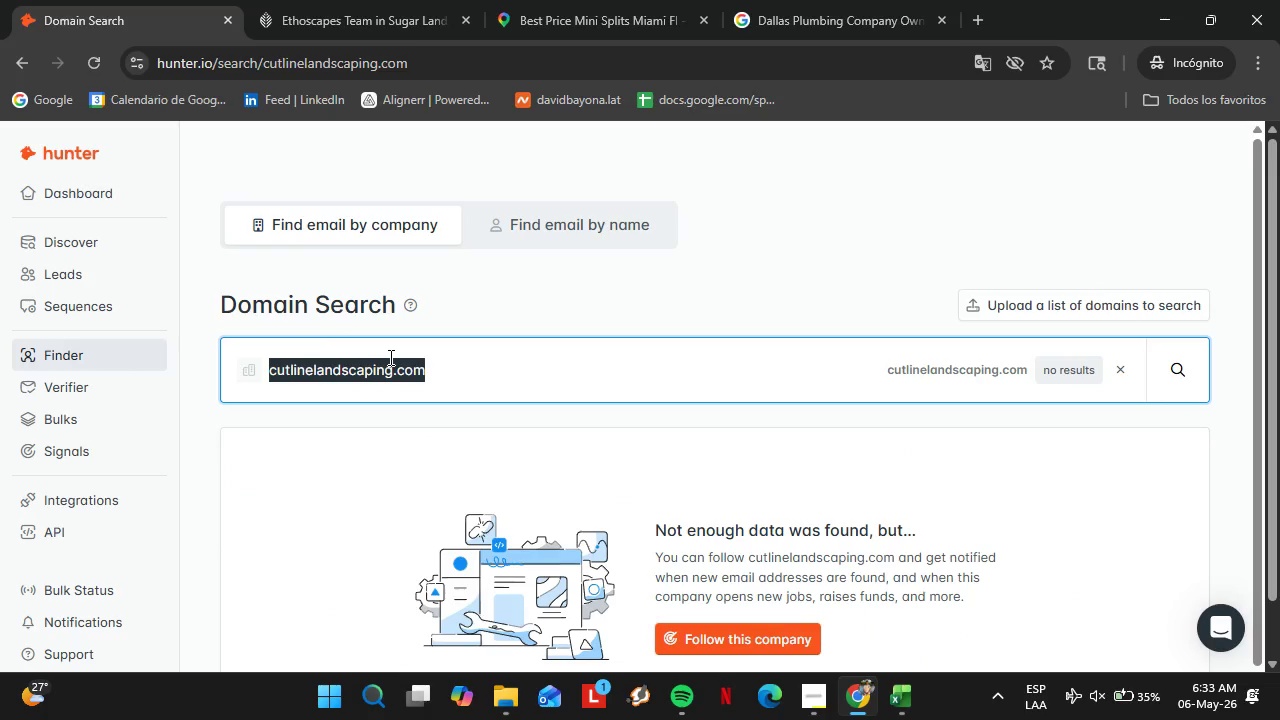 
triple_click([389, 357])
 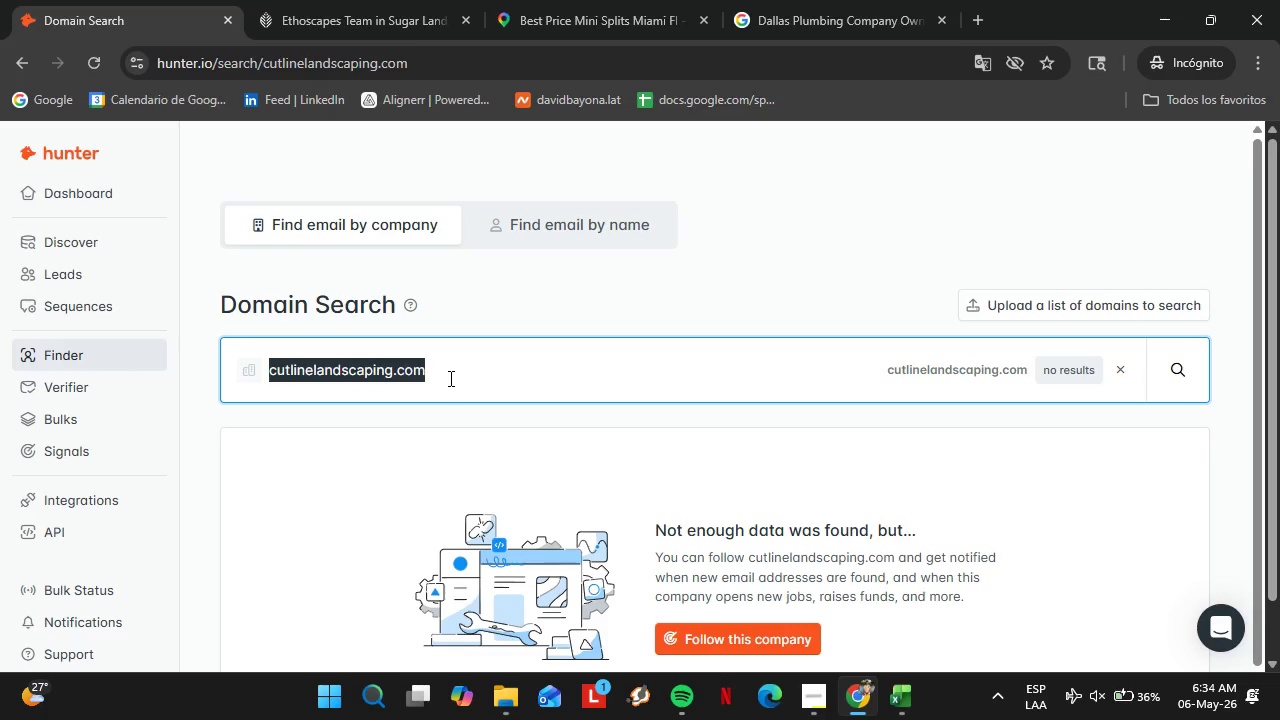 
wait(13.67)
 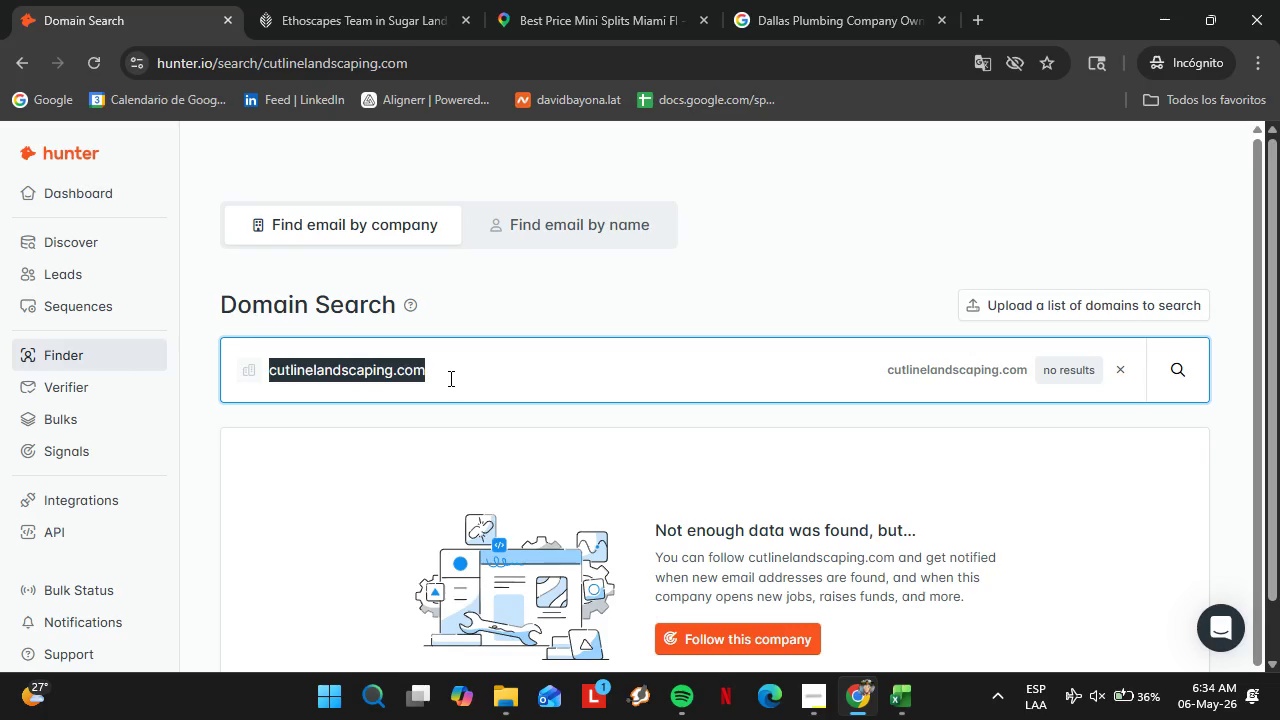 
type(taca)
key(Backspace)
key(Backspace)
key(Backspace)
type(exas)
 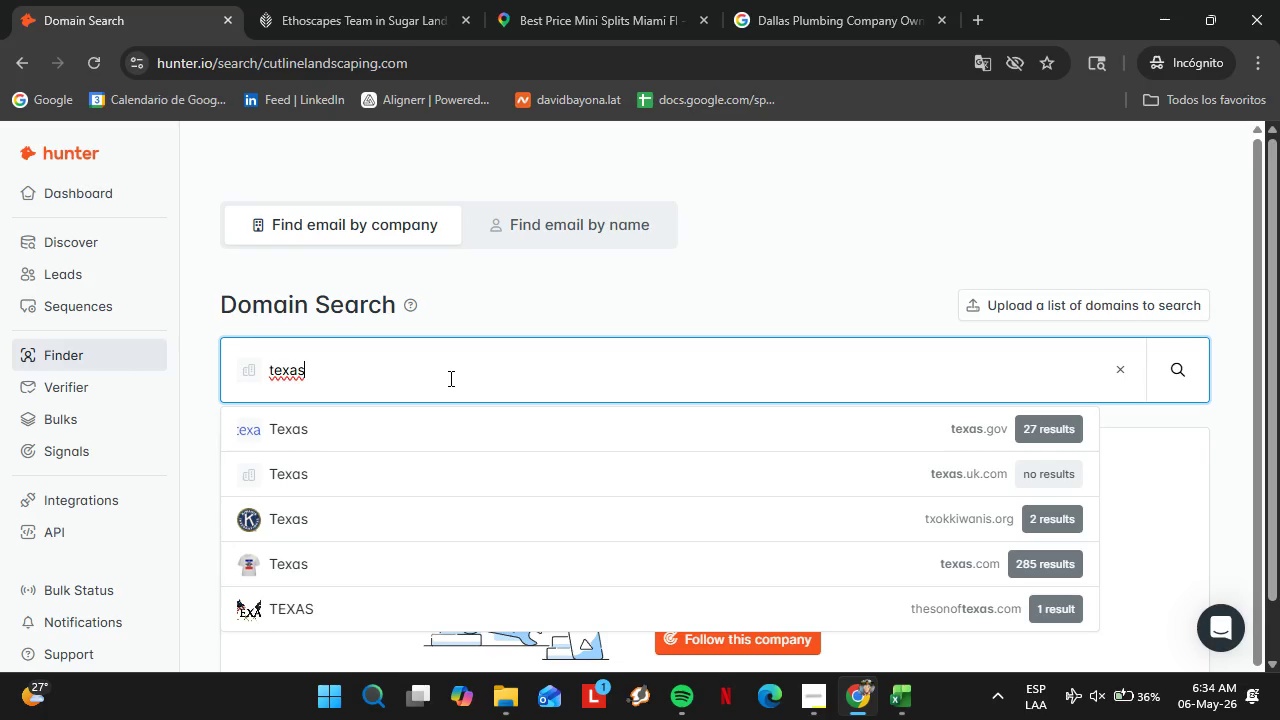 
wait(16.94)
 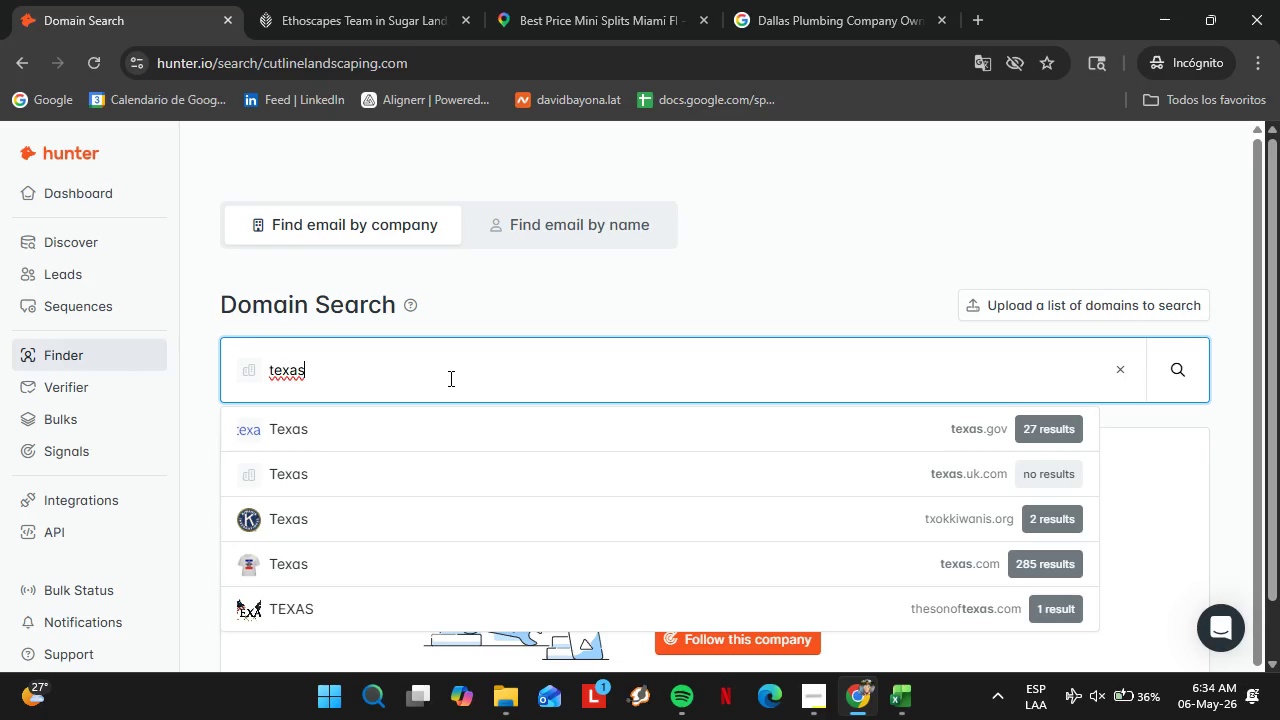 
key(Backspace)
key(Backspace)
type(aslandas)
key(Backspace)
type(d)
key(Backspace)
key(Backspace)
type(scapecreations.com)
 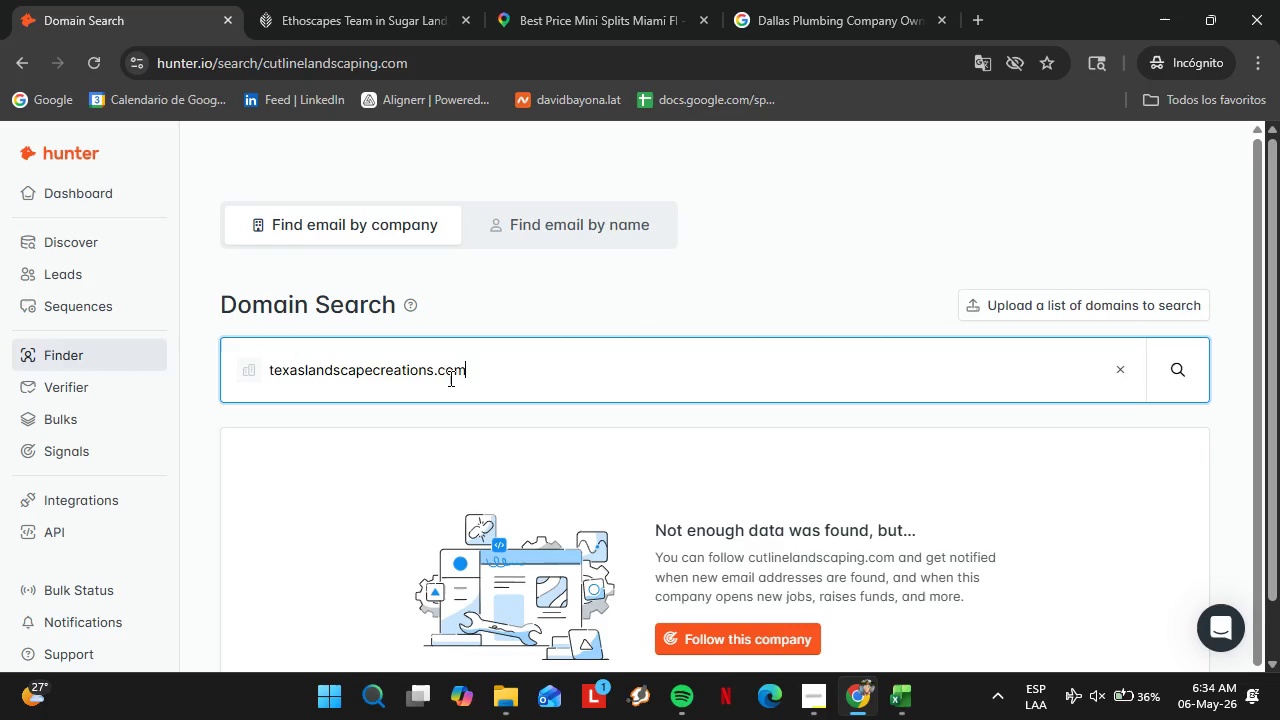 
key(Enter)
 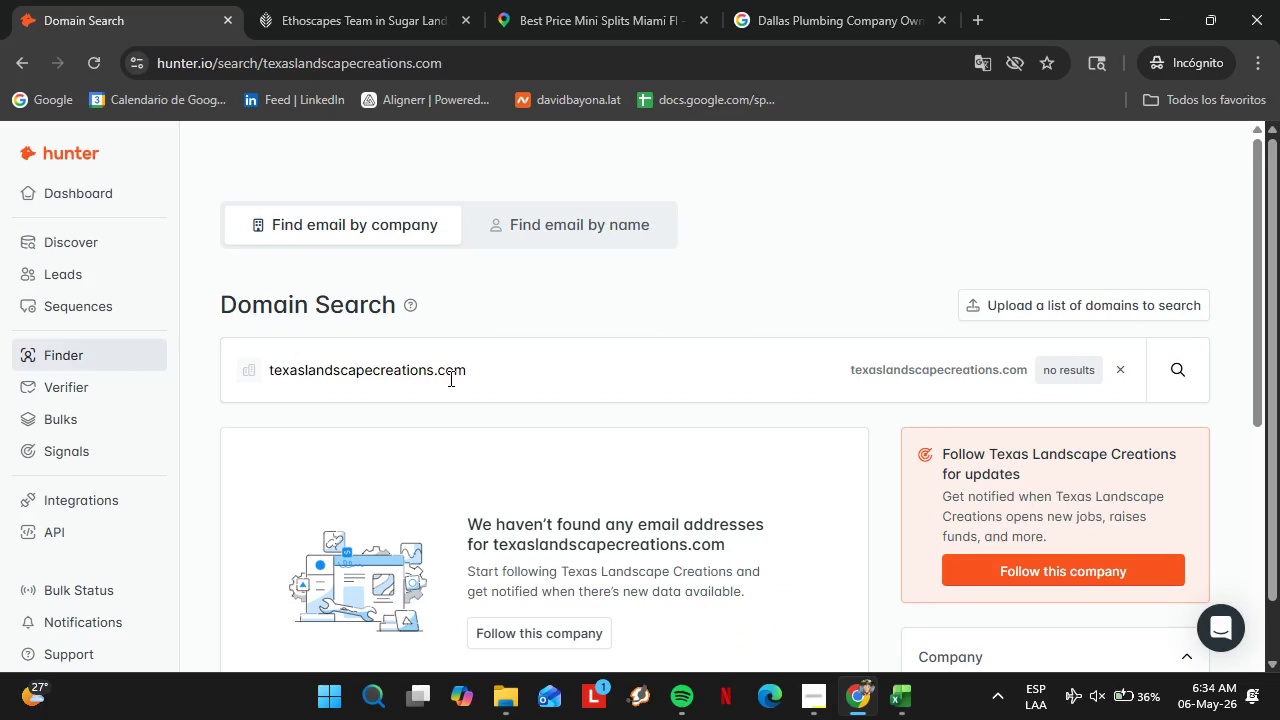 
double_click([448, 378])
 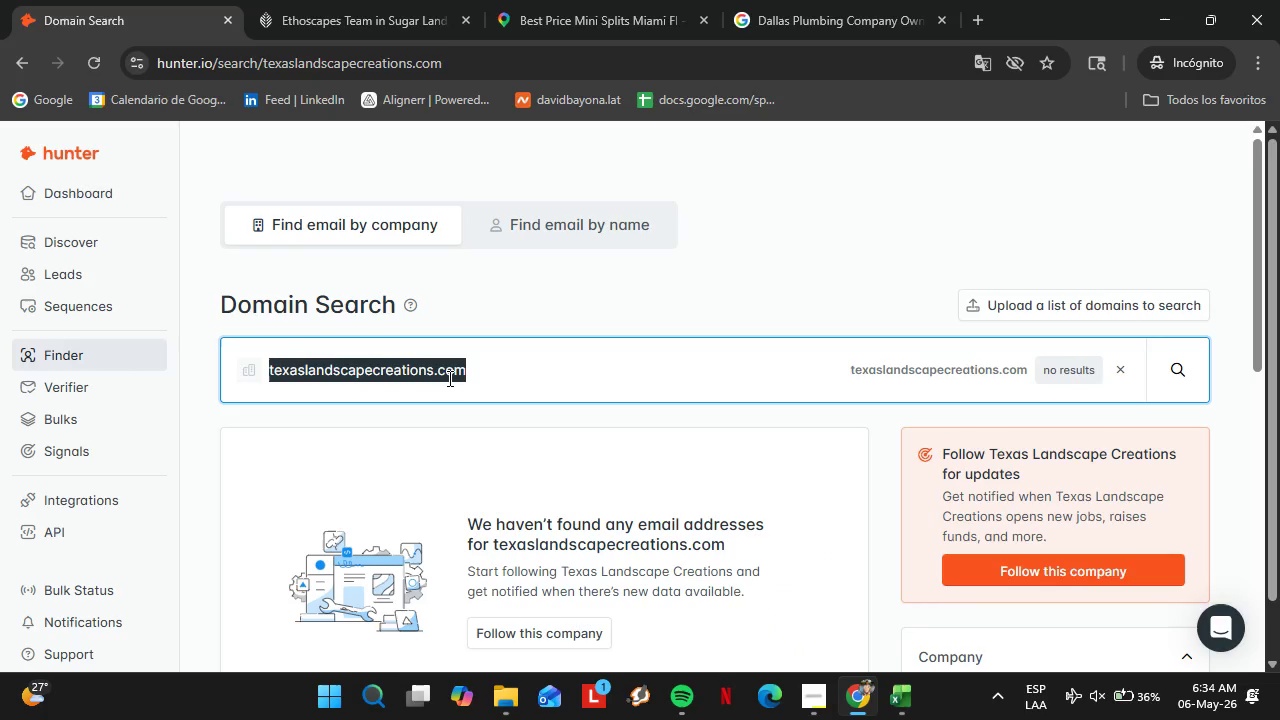 
triple_click([448, 378])
 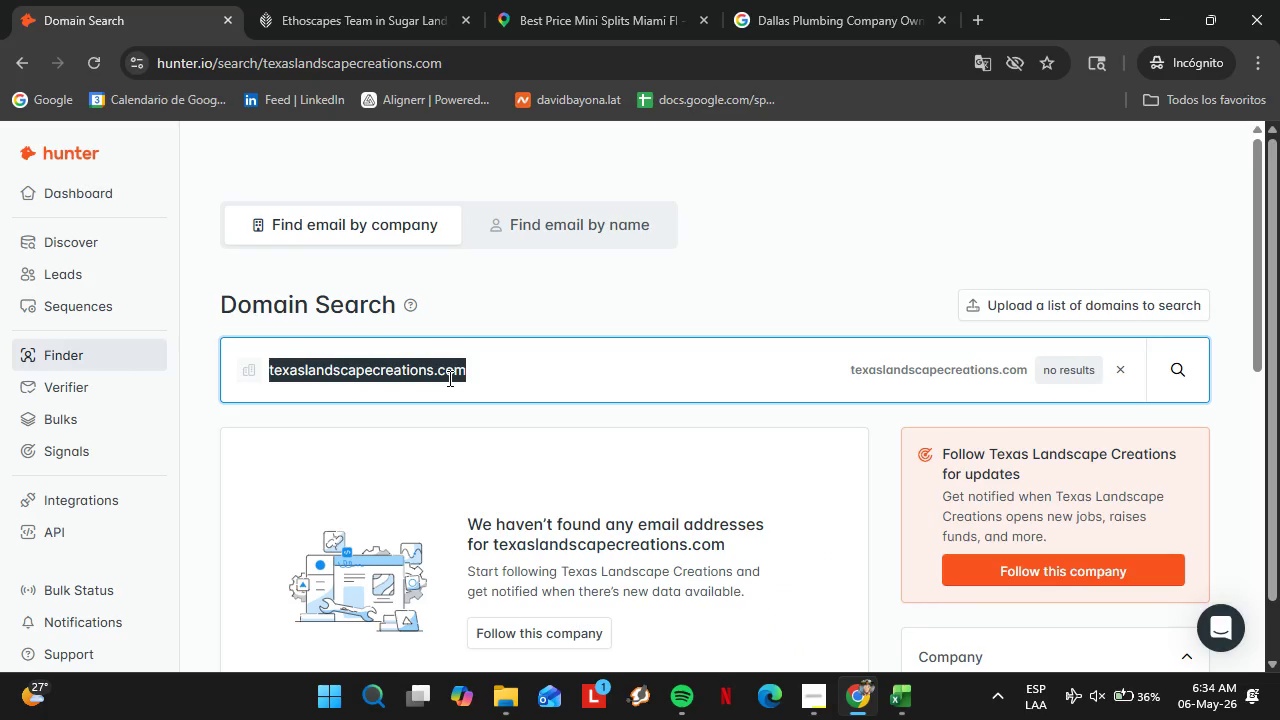 
type(landmarklandscapegr)
 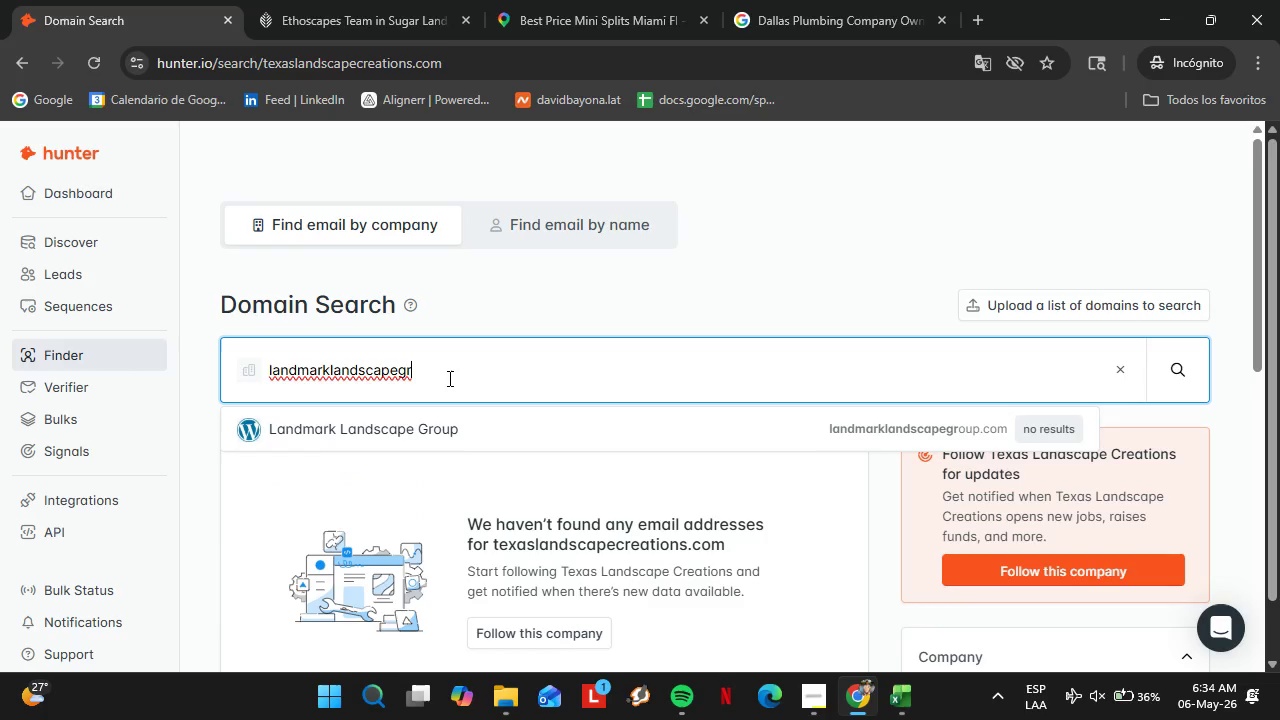 
hold_key(key=Backspace, duration=0.78)
 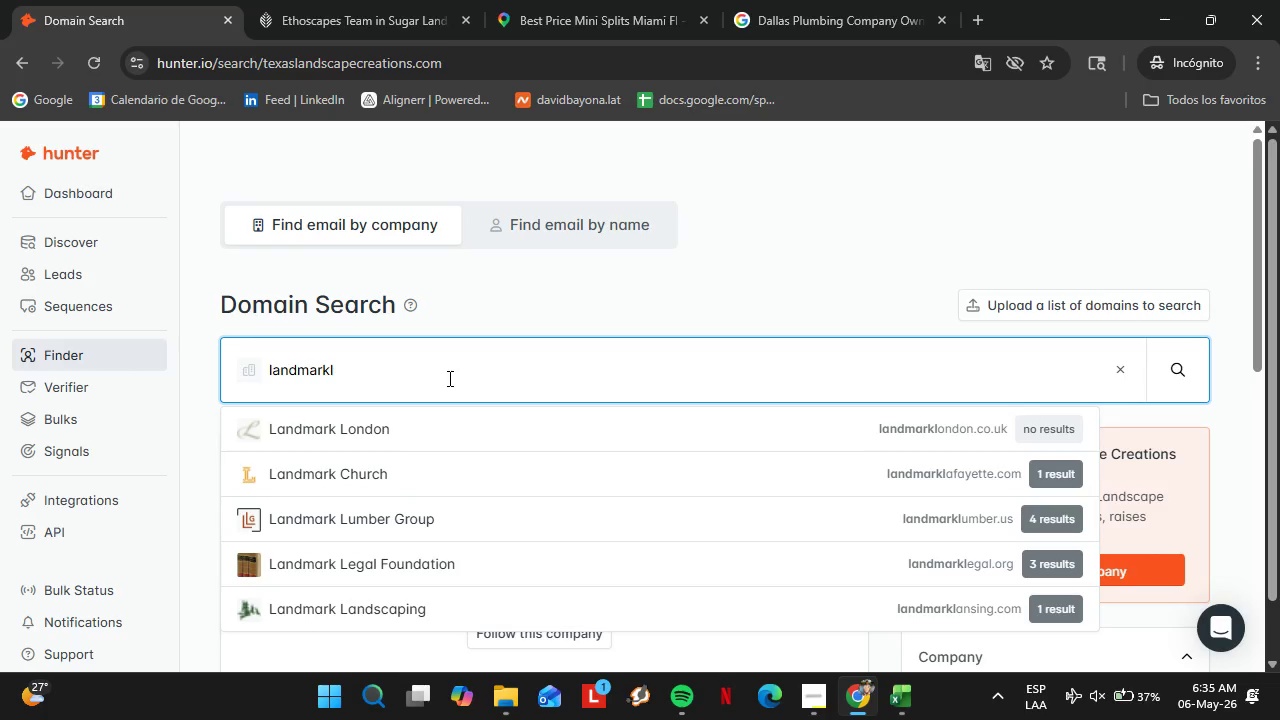 
wait(5.91)
 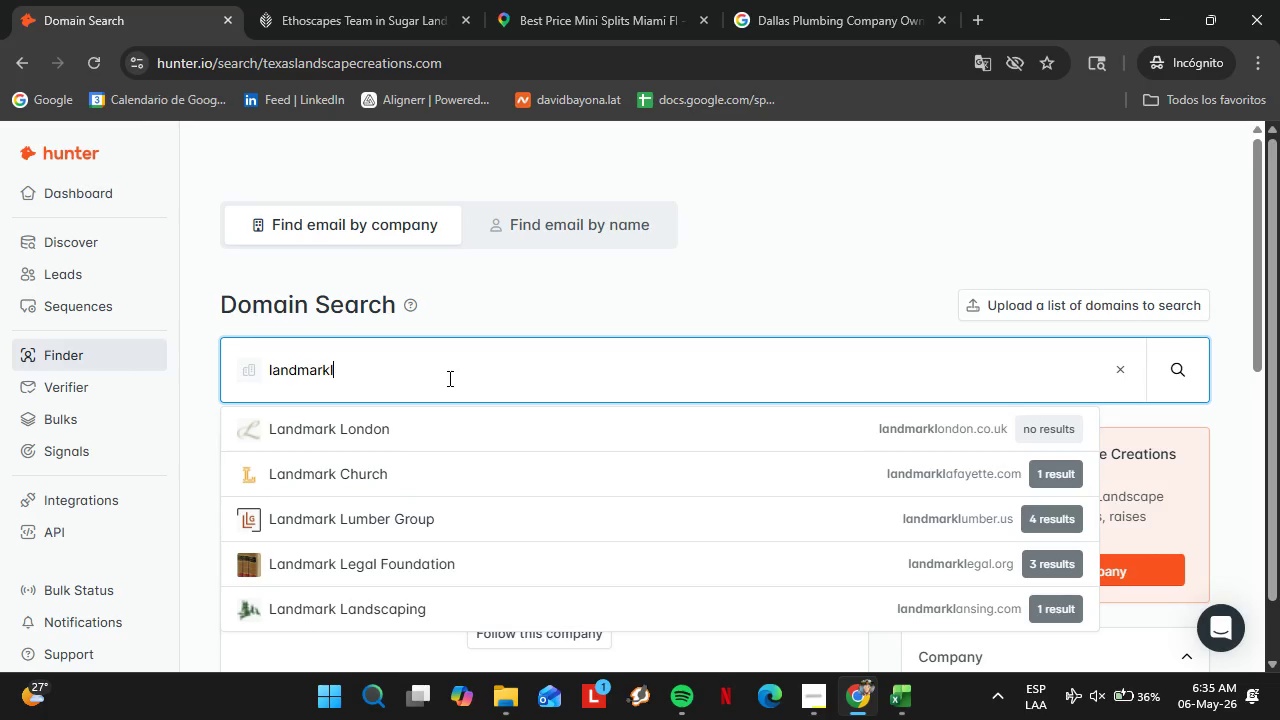 
type(andscapegroup.copm)
key(Backspace)
key(Backspace)
type(m)
 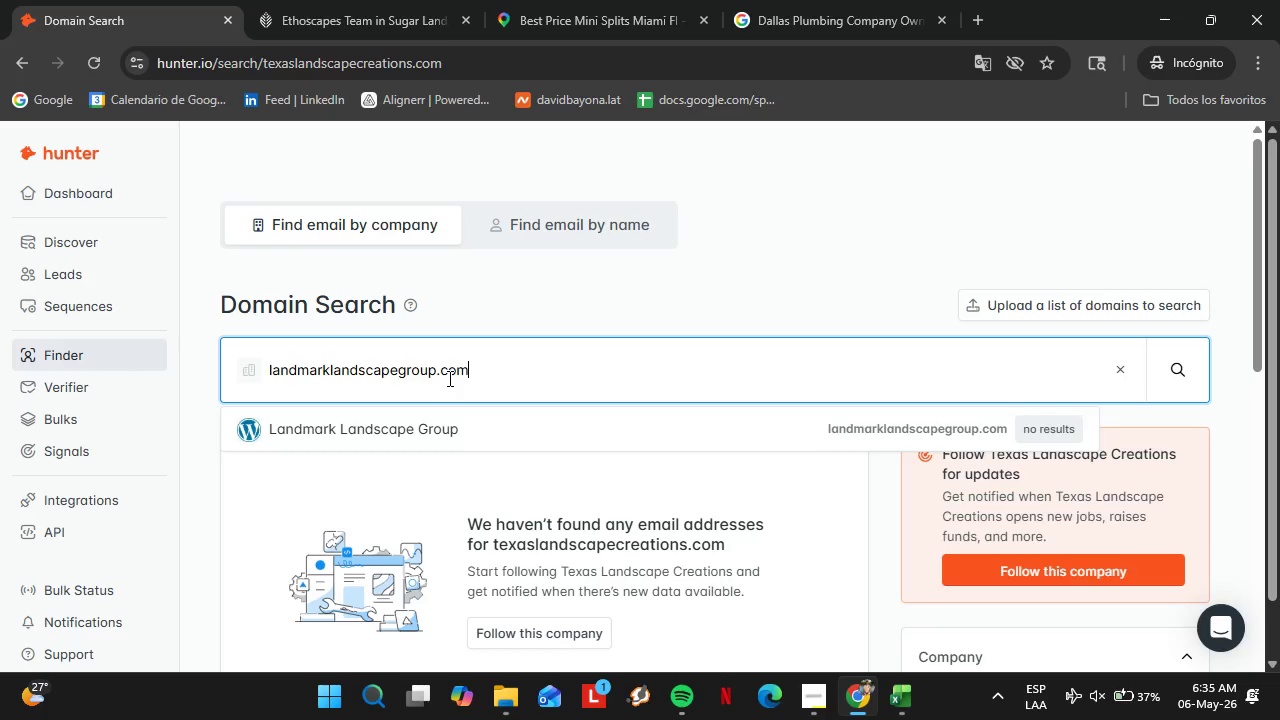 
key(Enter)
 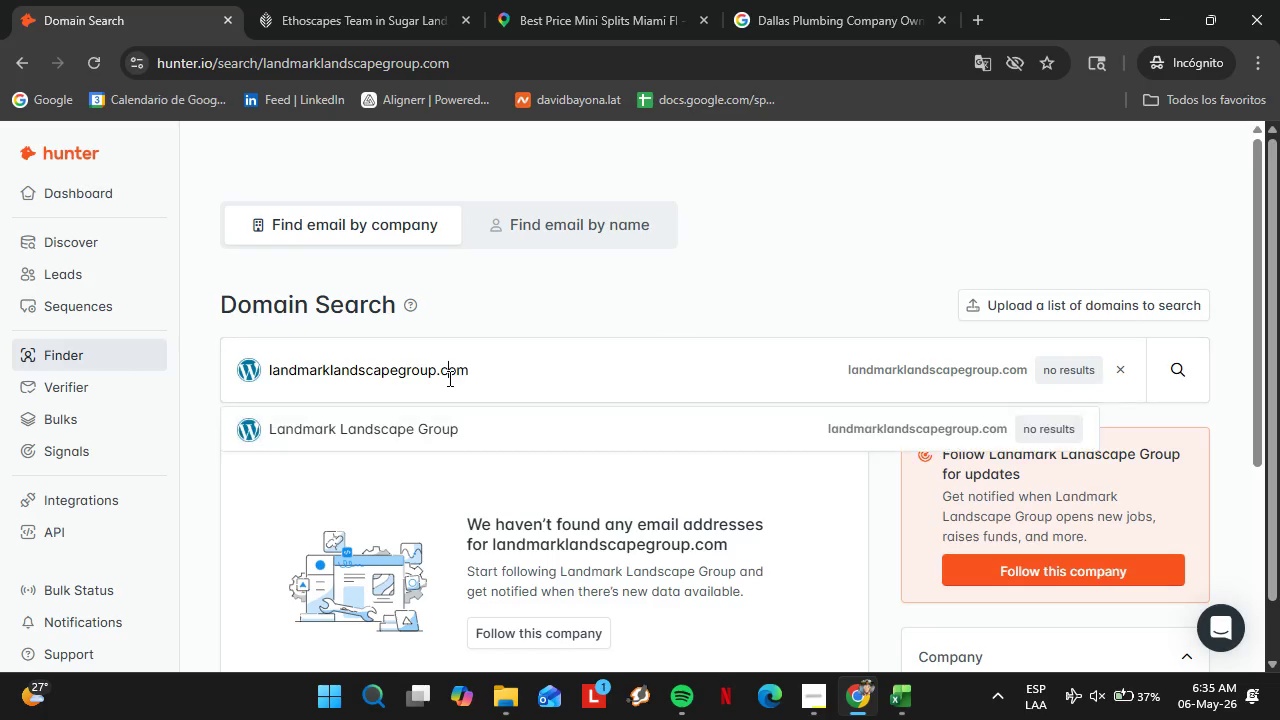 
double_click([448, 378])
 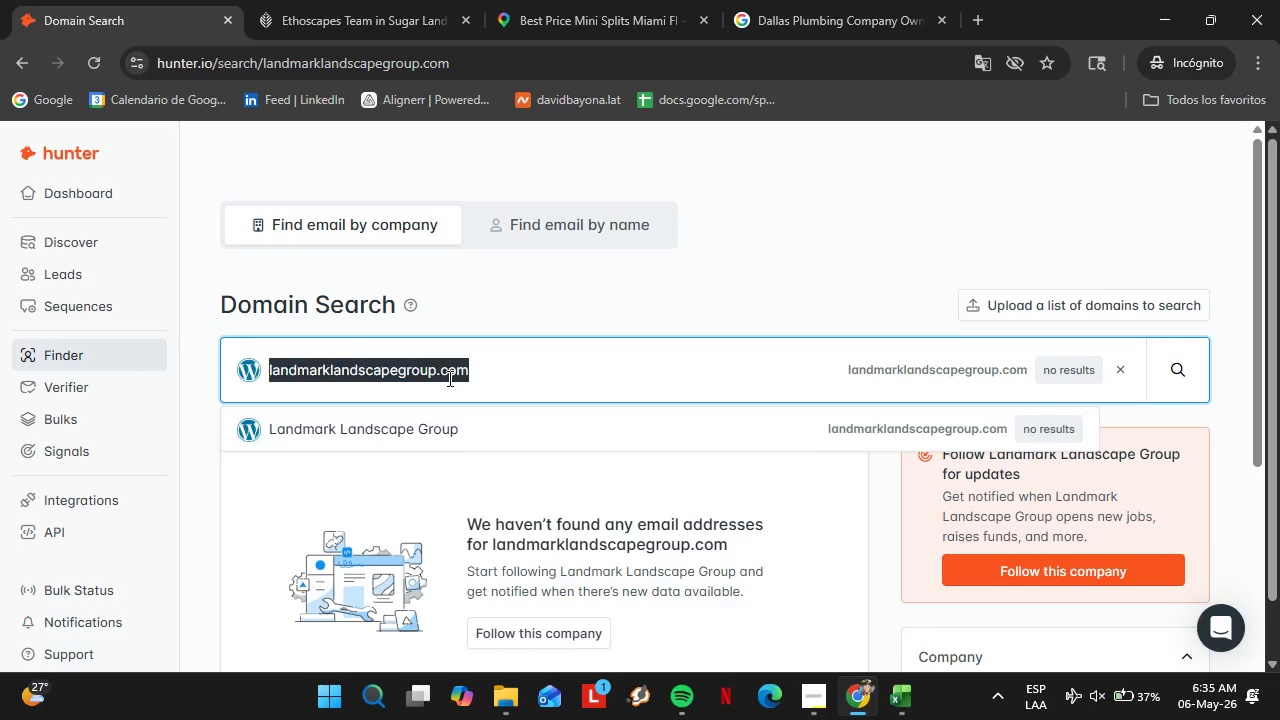 
triple_click([448, 378])
 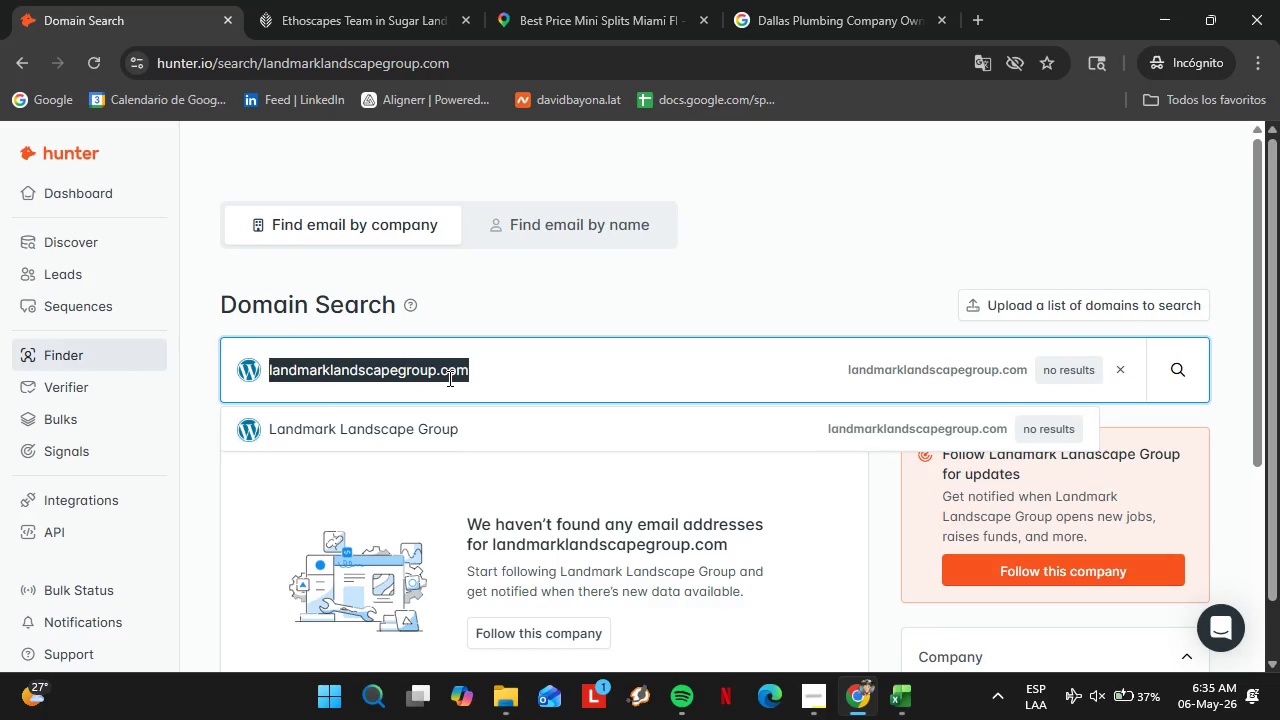 
type(hauserland.com)
 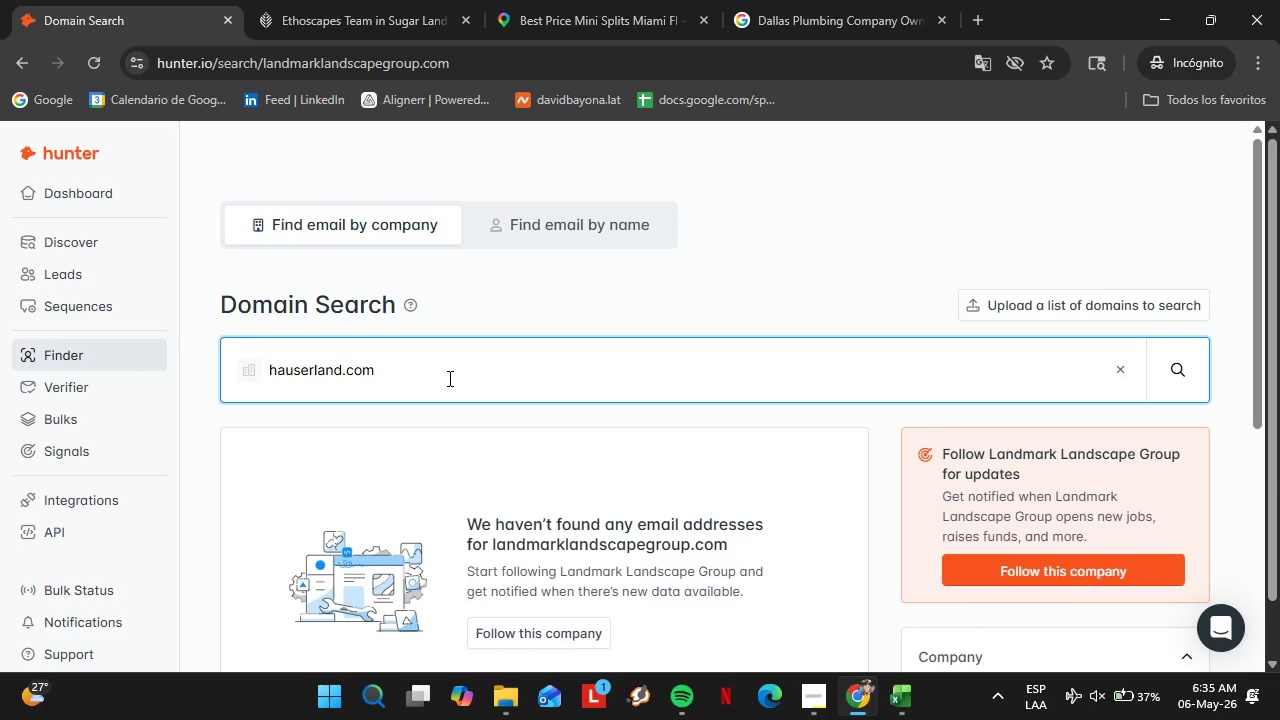 
key(Enter)
 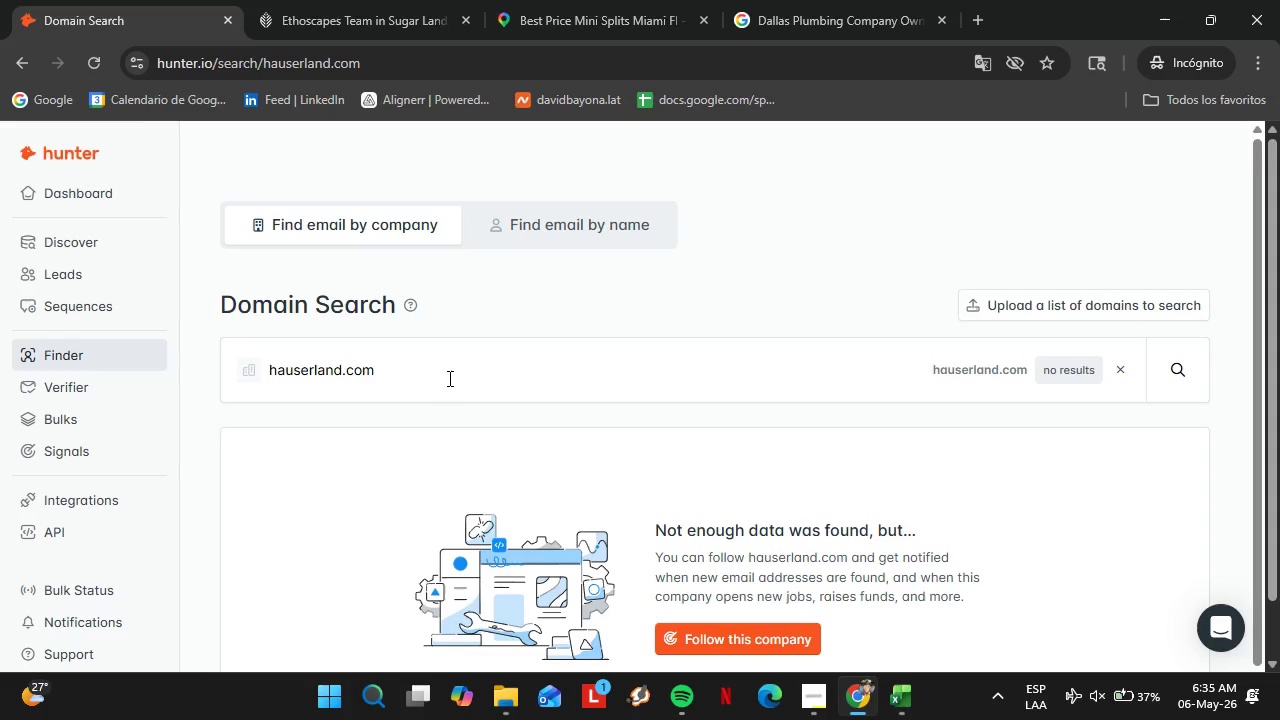 
double_click([448, 378])
 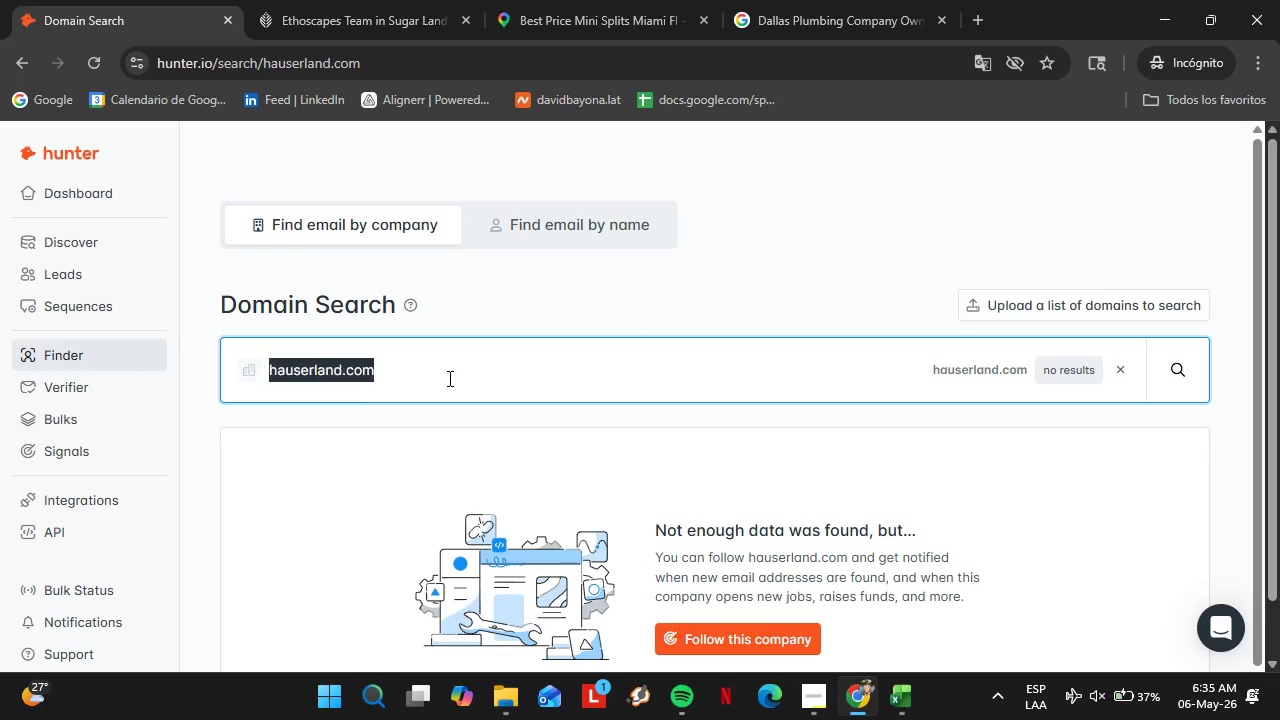 
triple_click([448, 378])
 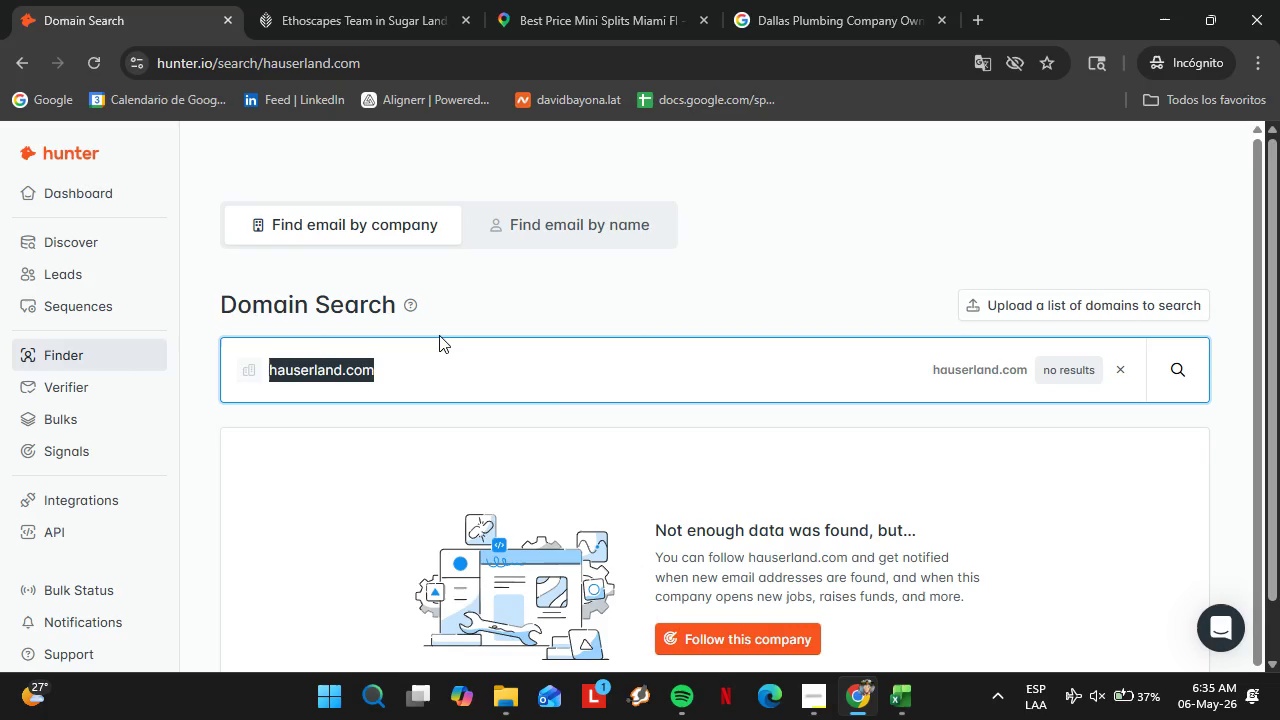 
type(greenseen.com)
 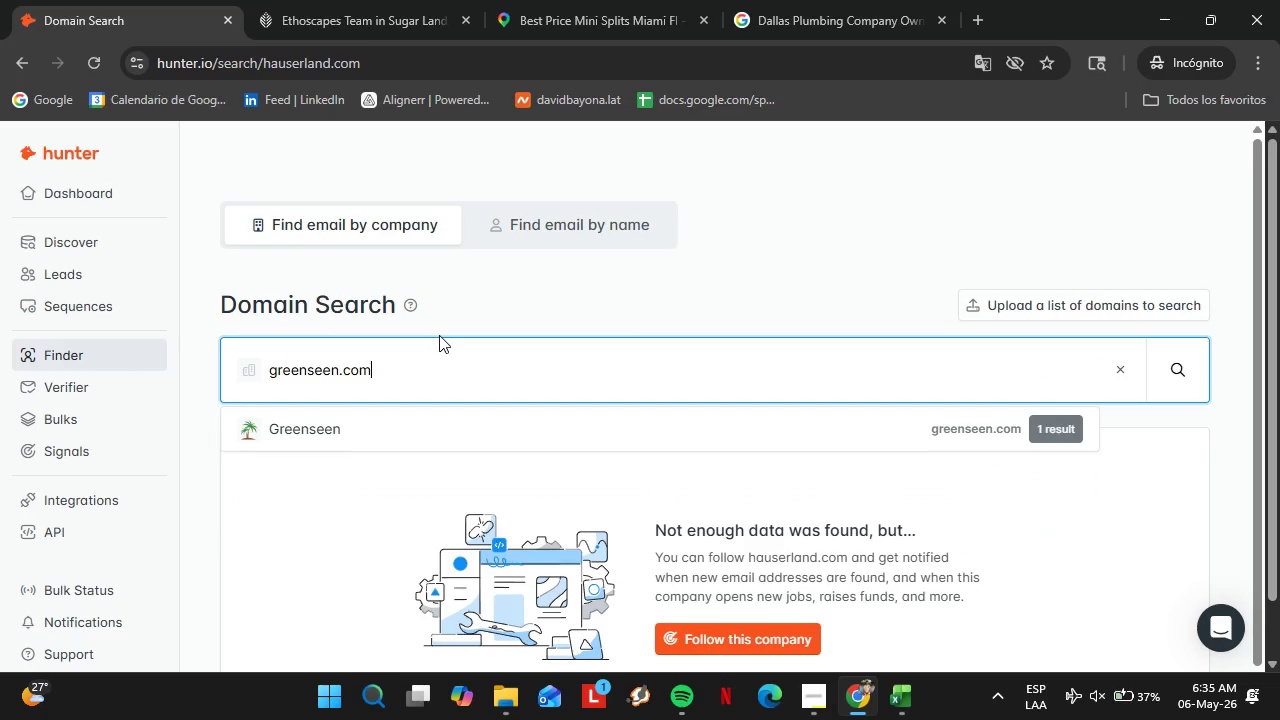 
key(Enter)
 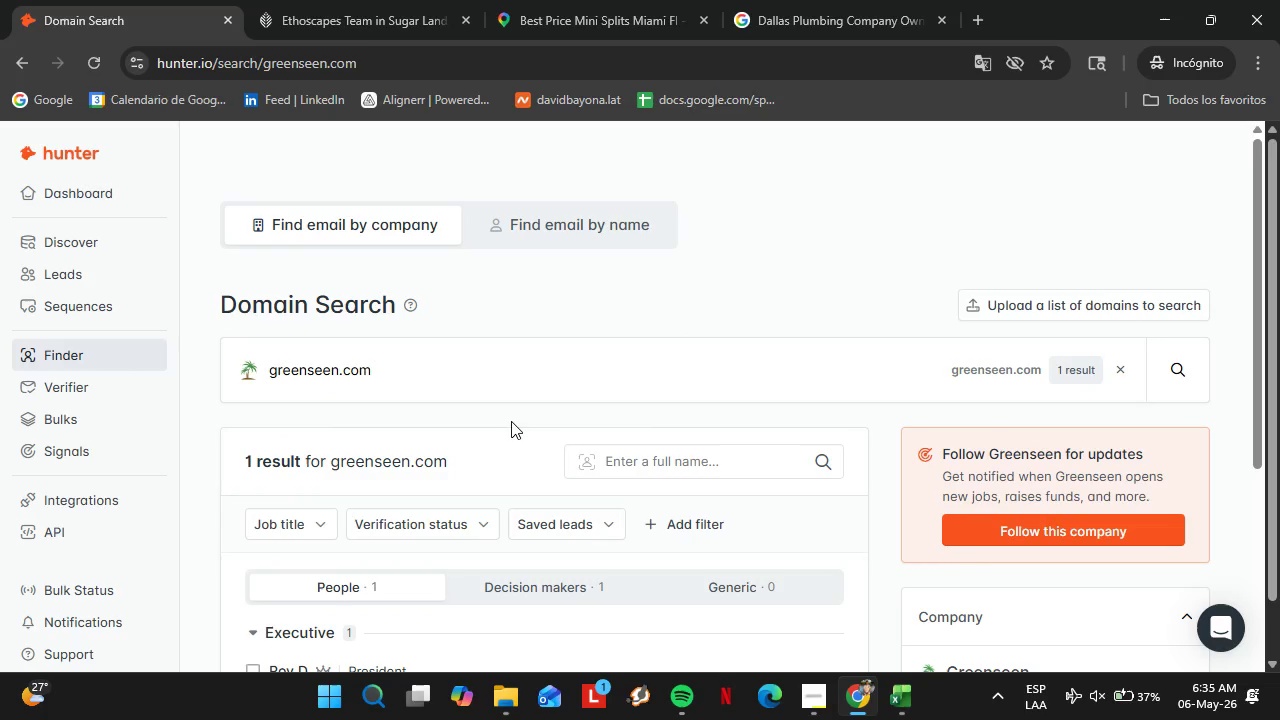 
scroll: coordinate [519, 429], scroll_direction: down, amount: 2.0
 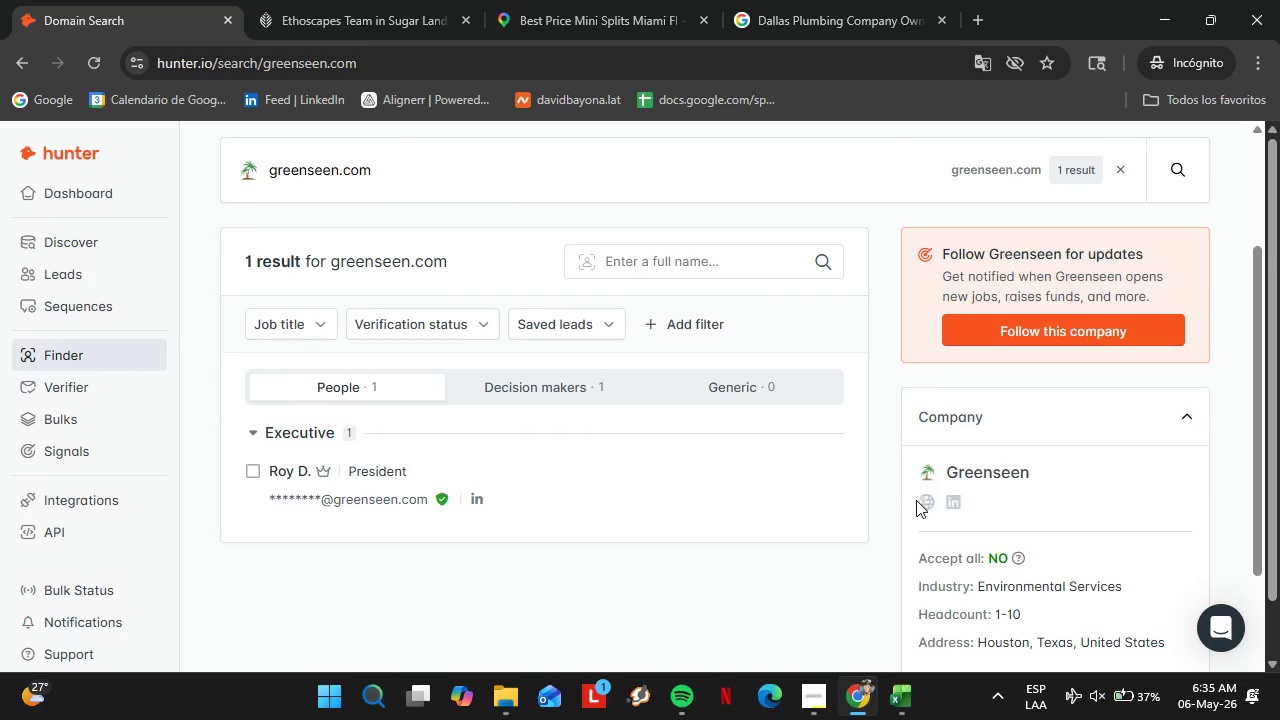 
left_click([924, 502])
 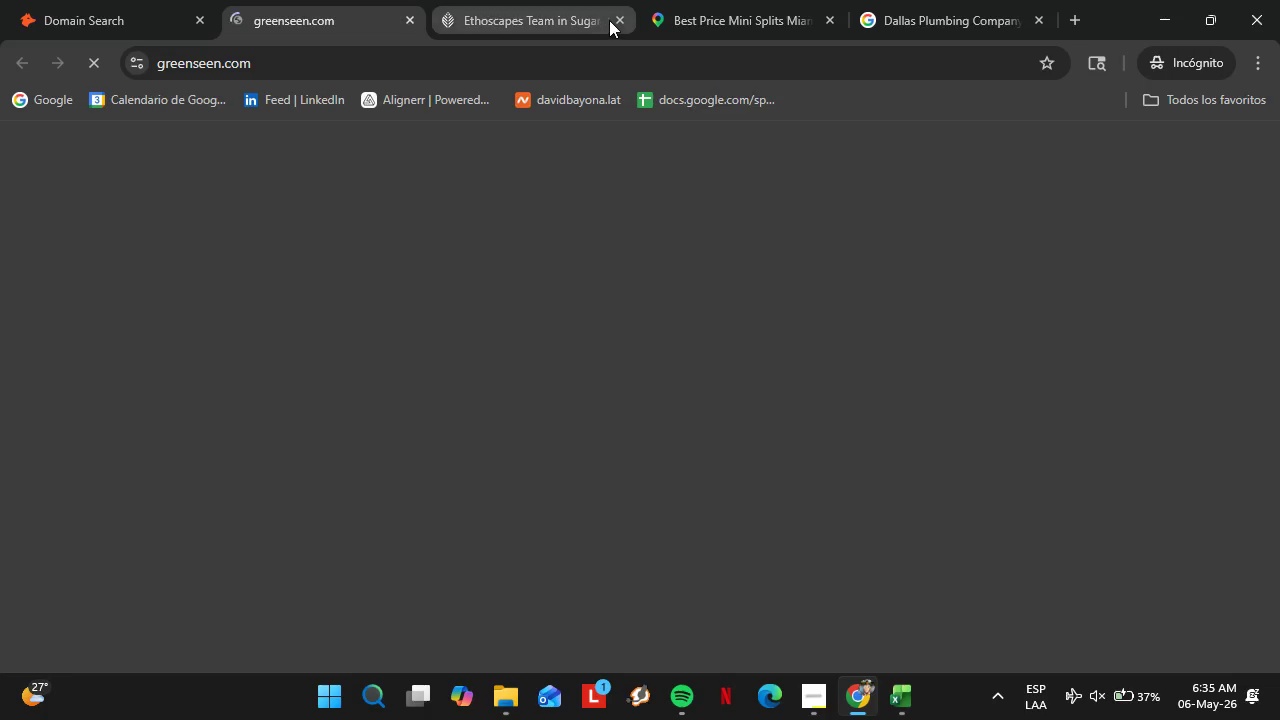 
left_click([616, 19])
 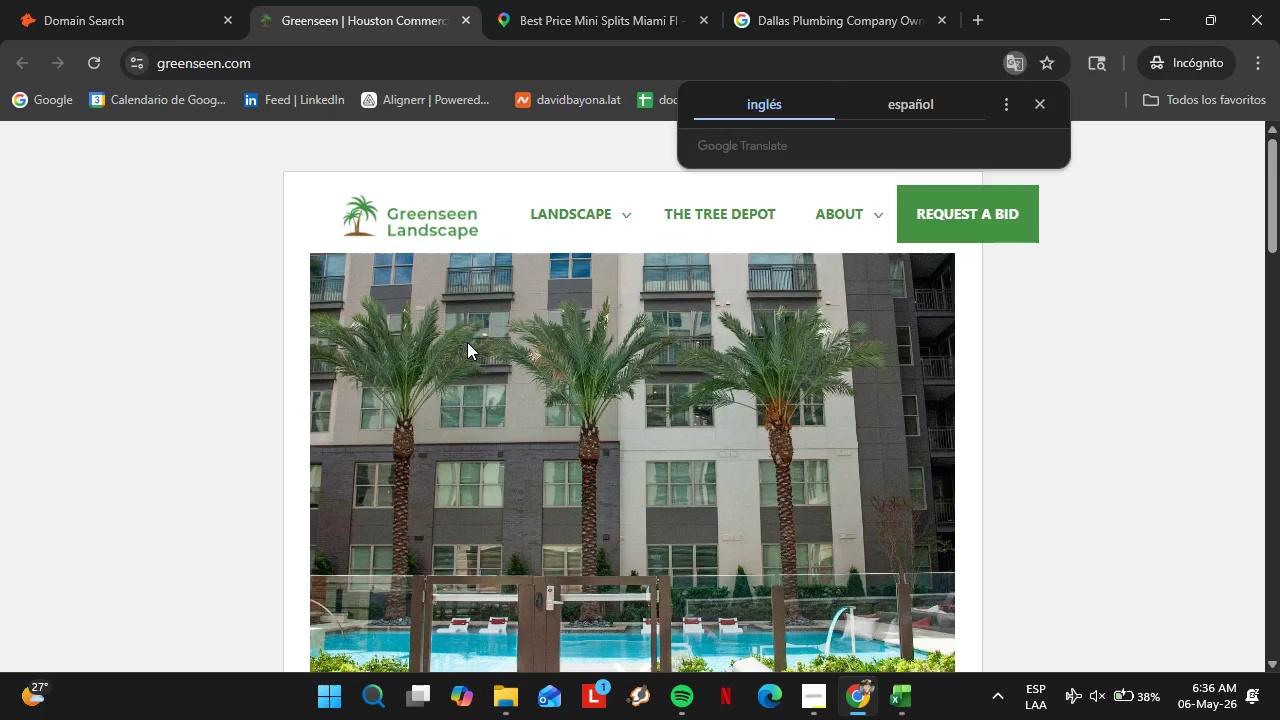 
wait(40.31)
 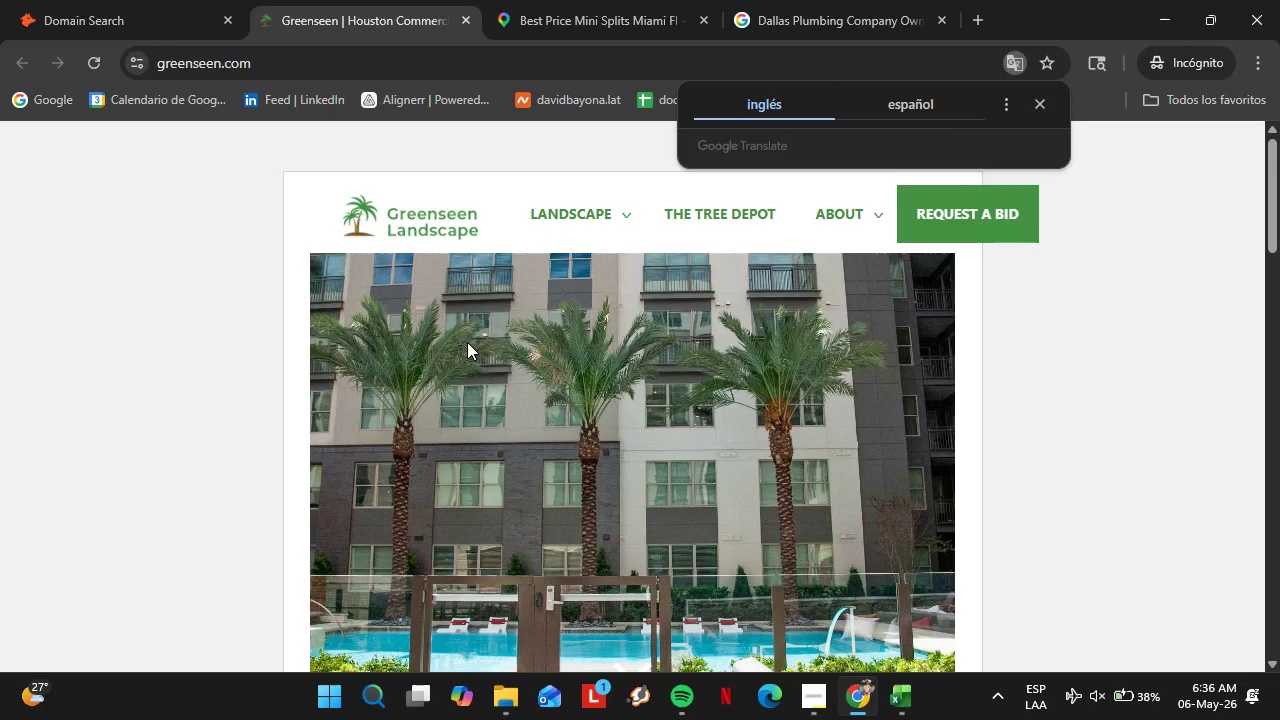 
left_click([820, 320])
 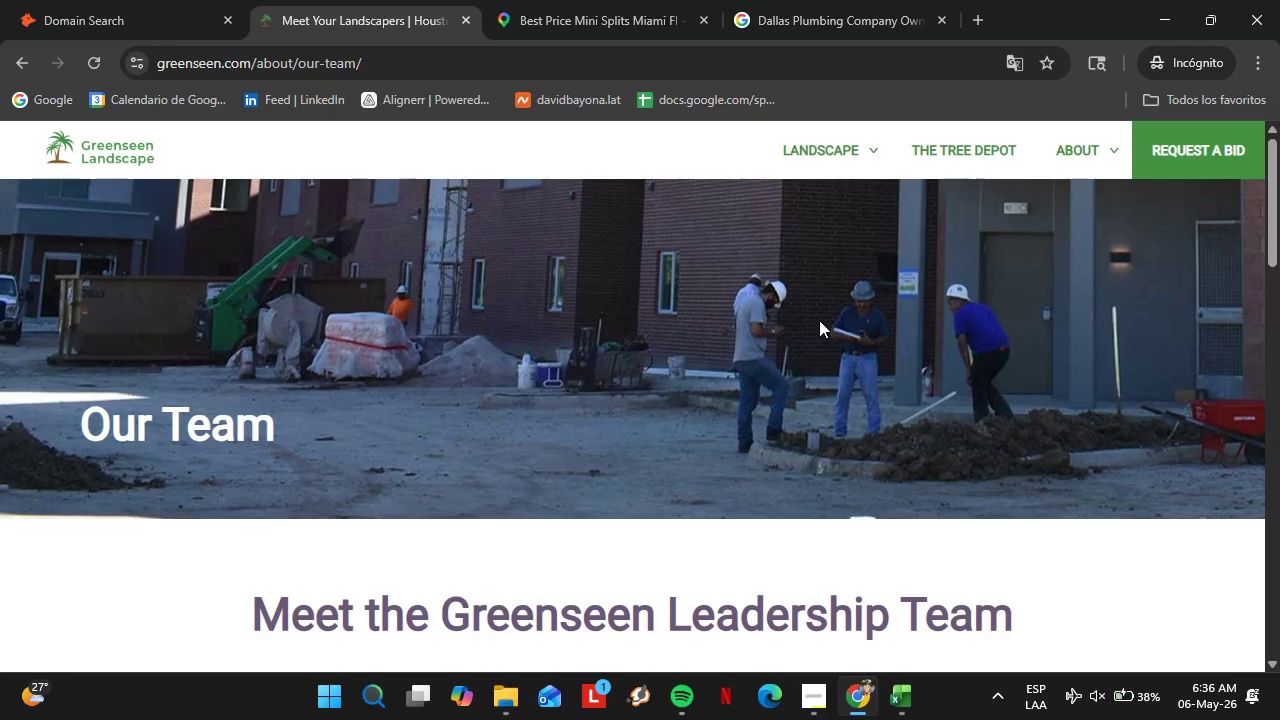 
wait(44.36)
 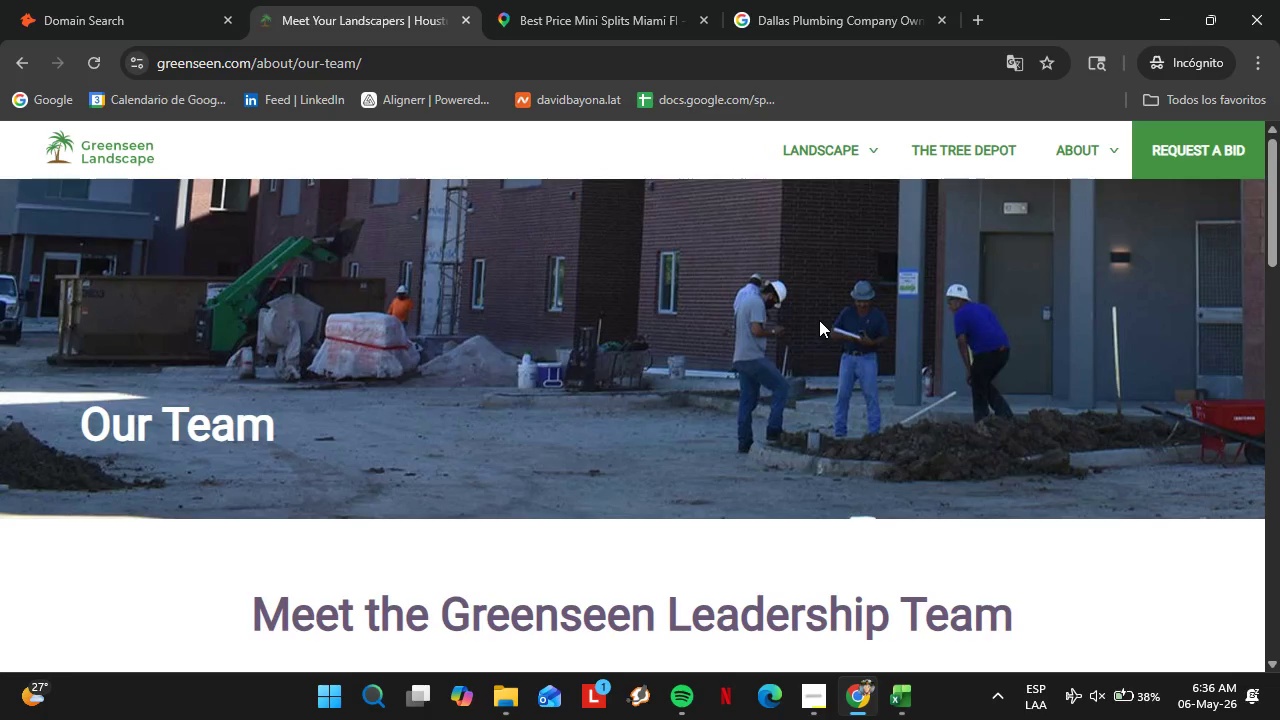 
scroll: coordinate [509, 354], scroll_direction: down, amount: 5.0
 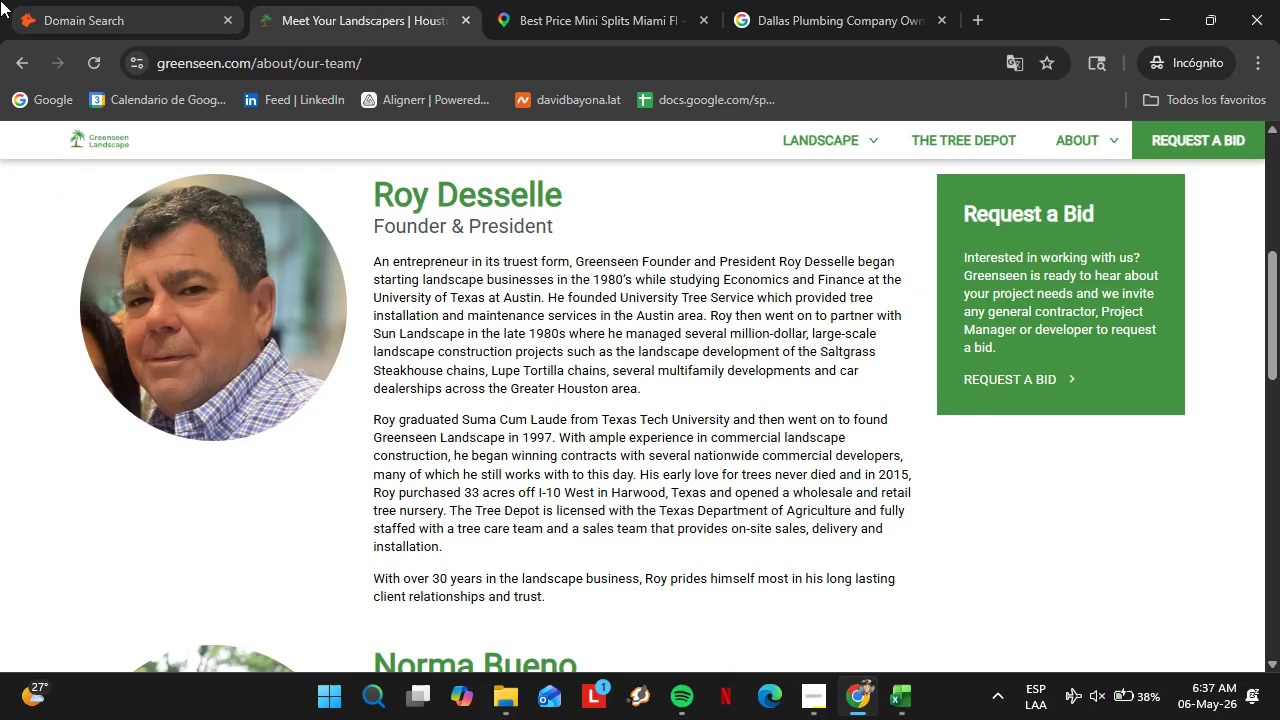 
double_click([54, 0])
 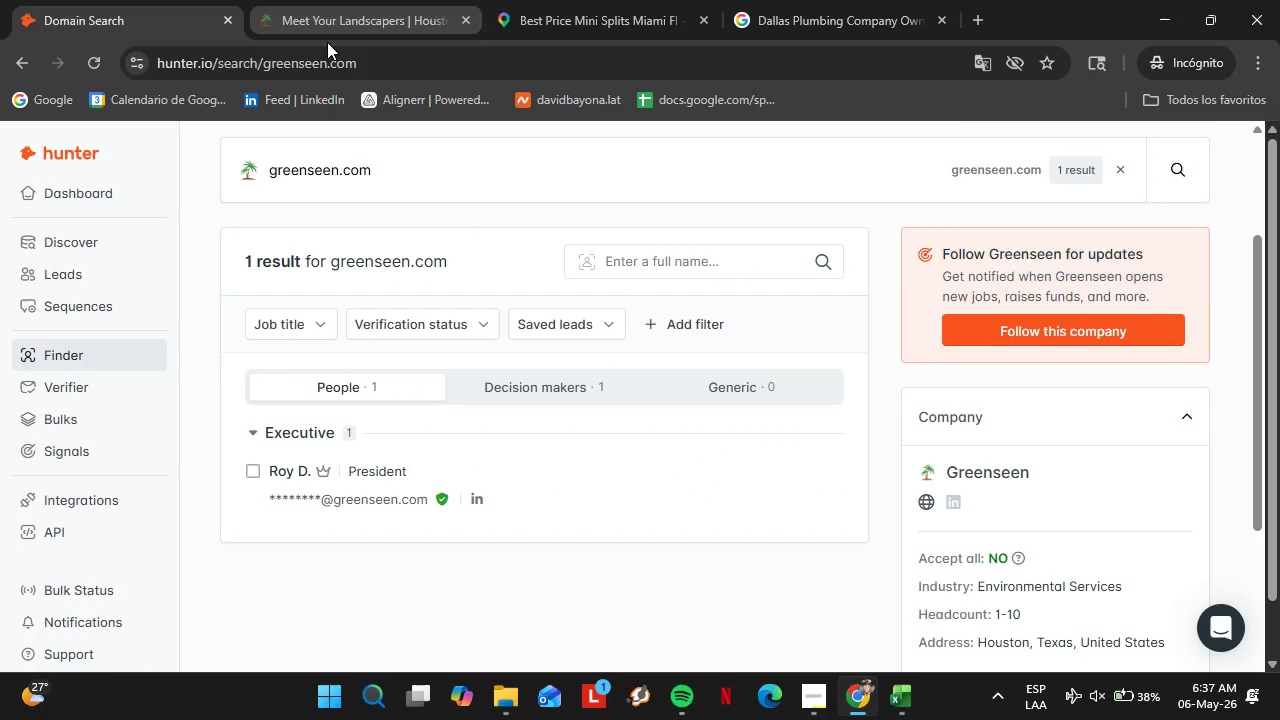 
left_click([356, 0])
 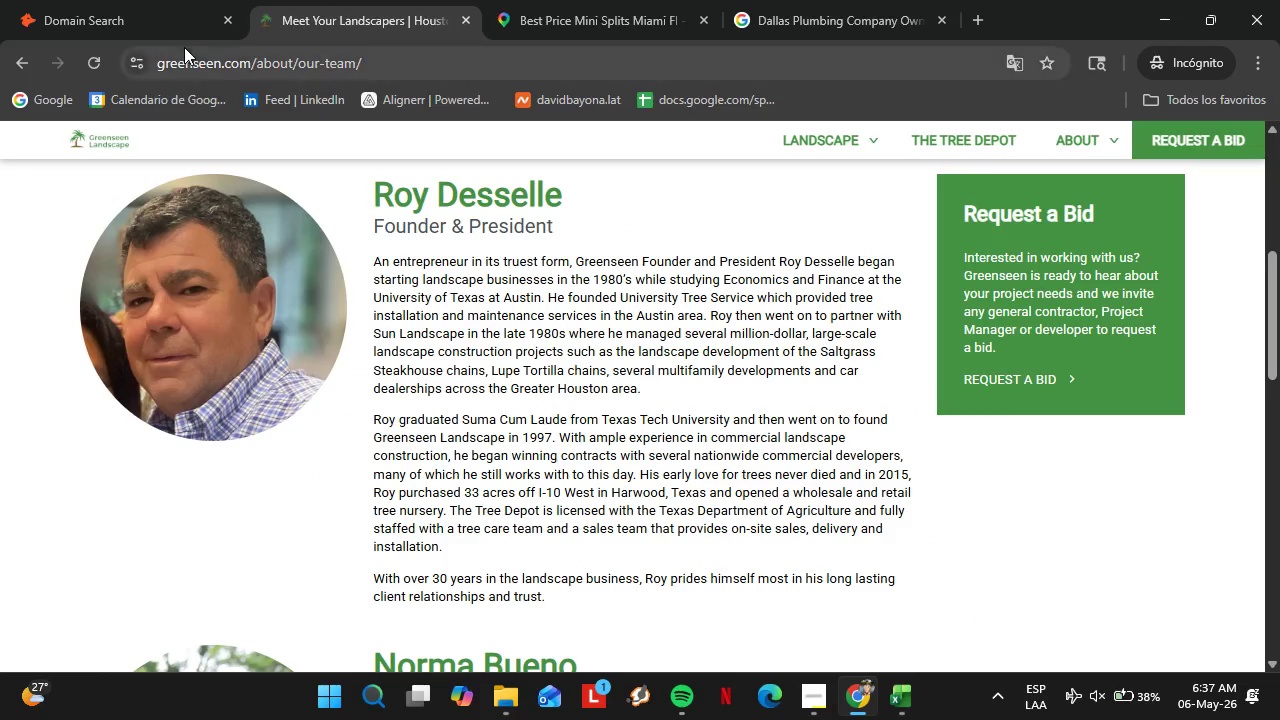 
left_click([161, 12])
 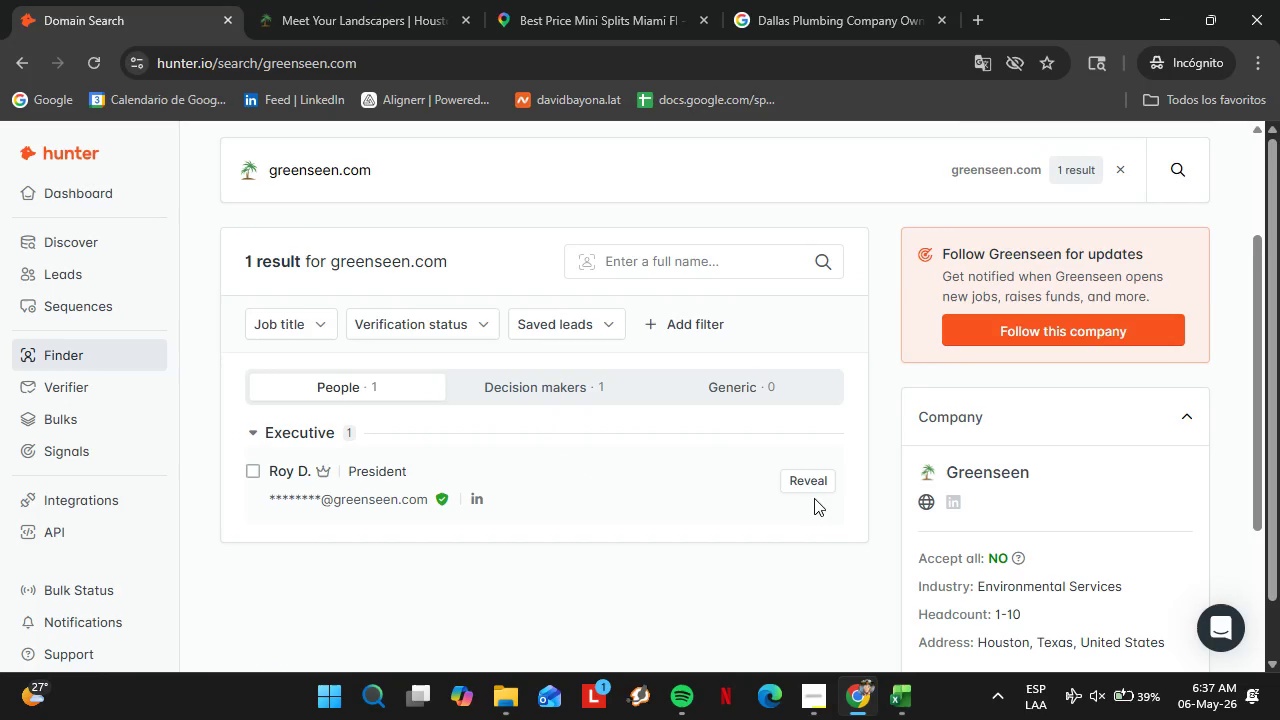 
left_click([812, 487])
 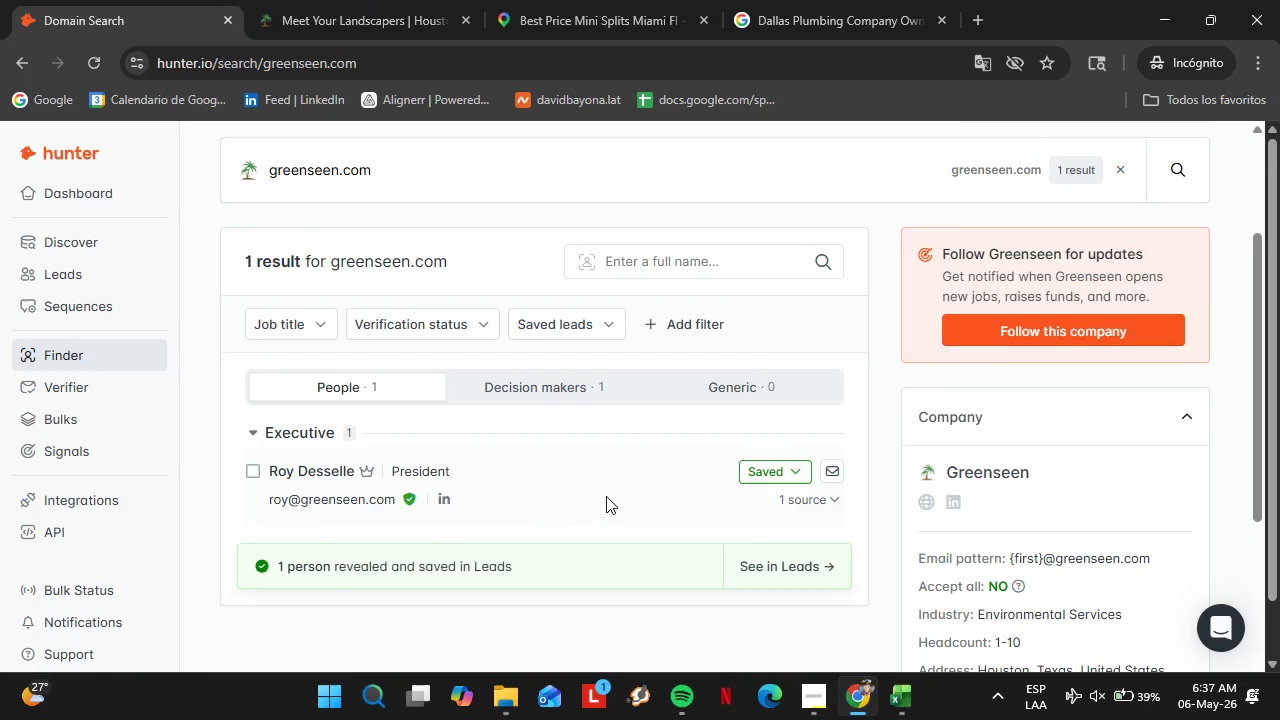 
left_click([768, 470])
 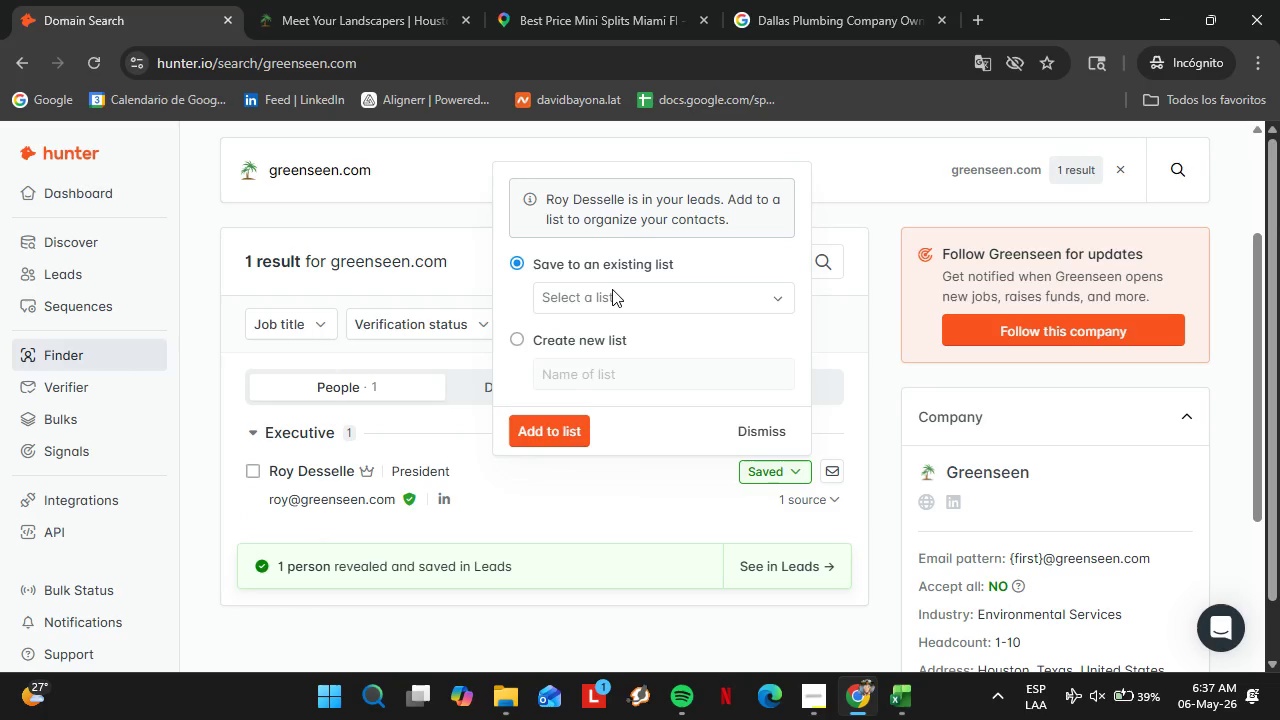 
left_click([612, 291])
 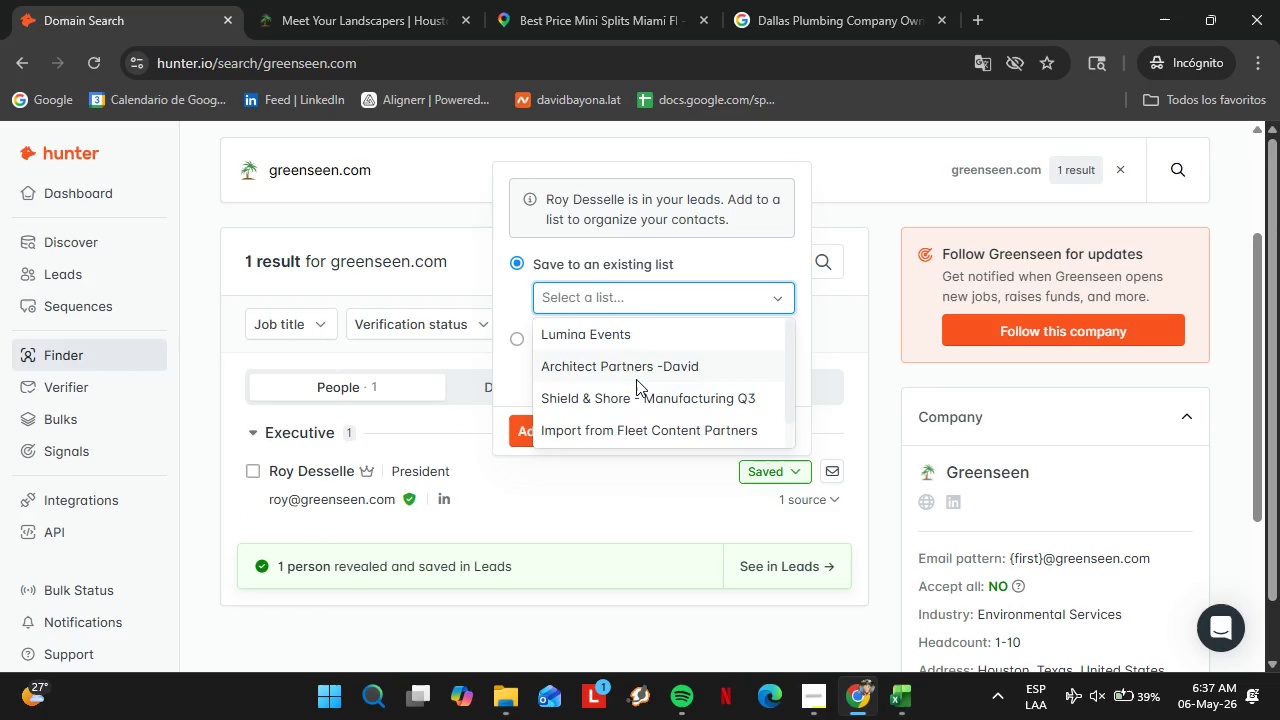 
left_click([642, 436])
 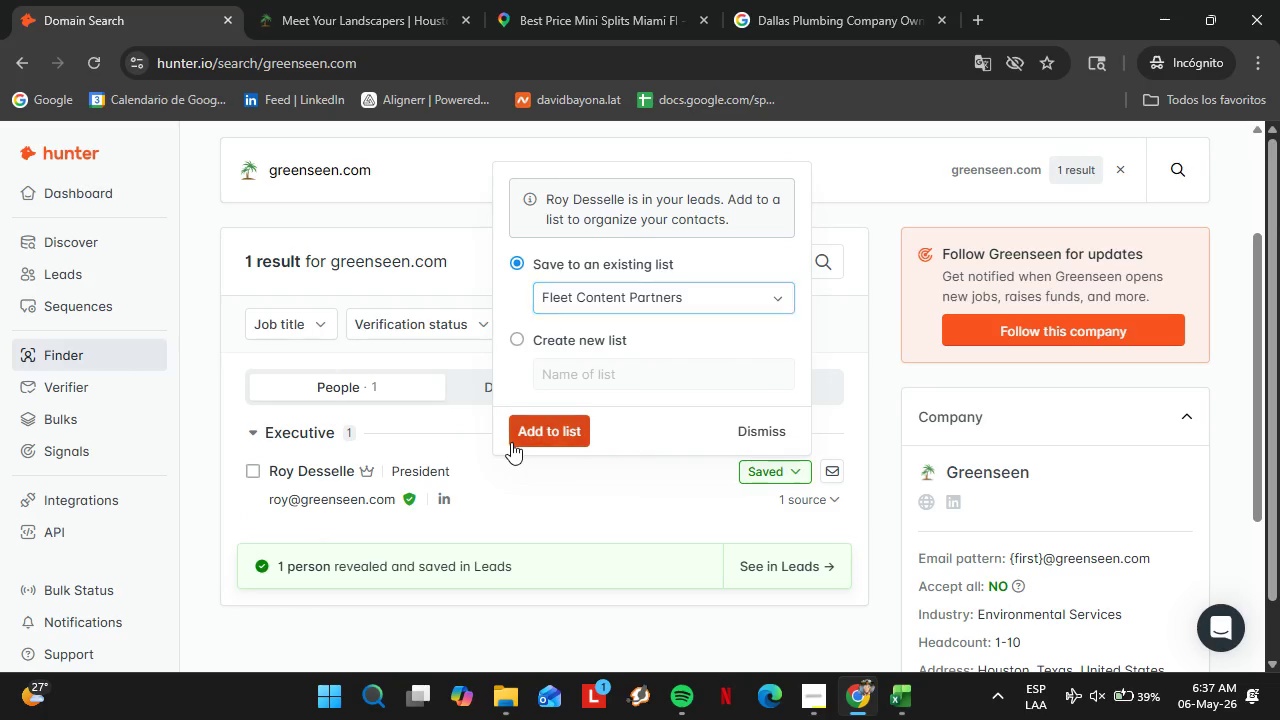 
scroll: coordinate [635, 378], scroll_direction: down, amount: 5.0
 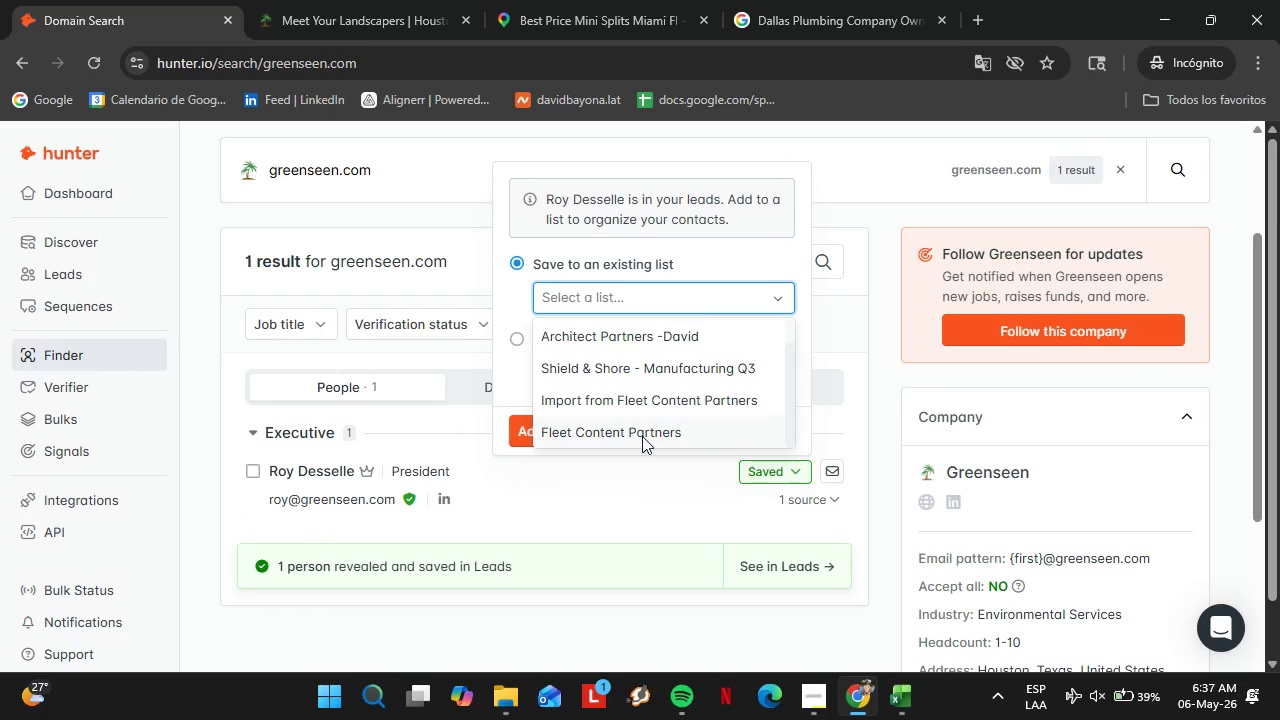 
double_click([511, 442])
 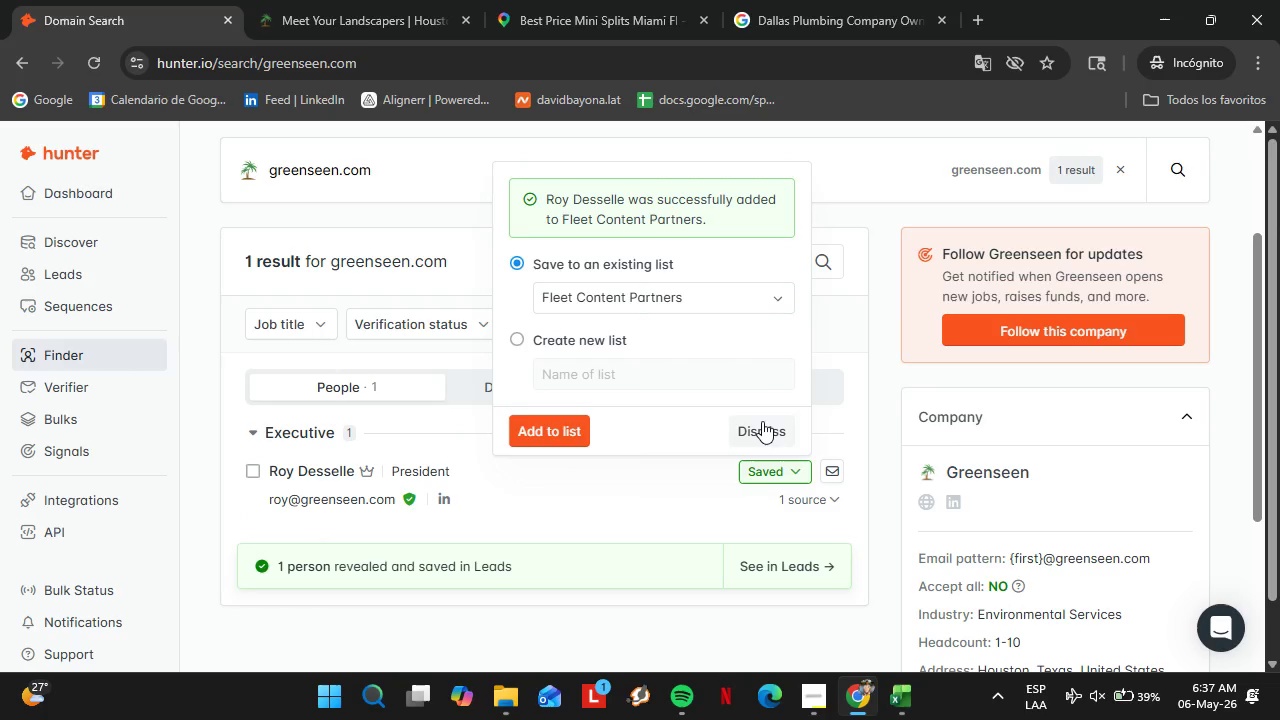 
left_click([762, 421])
 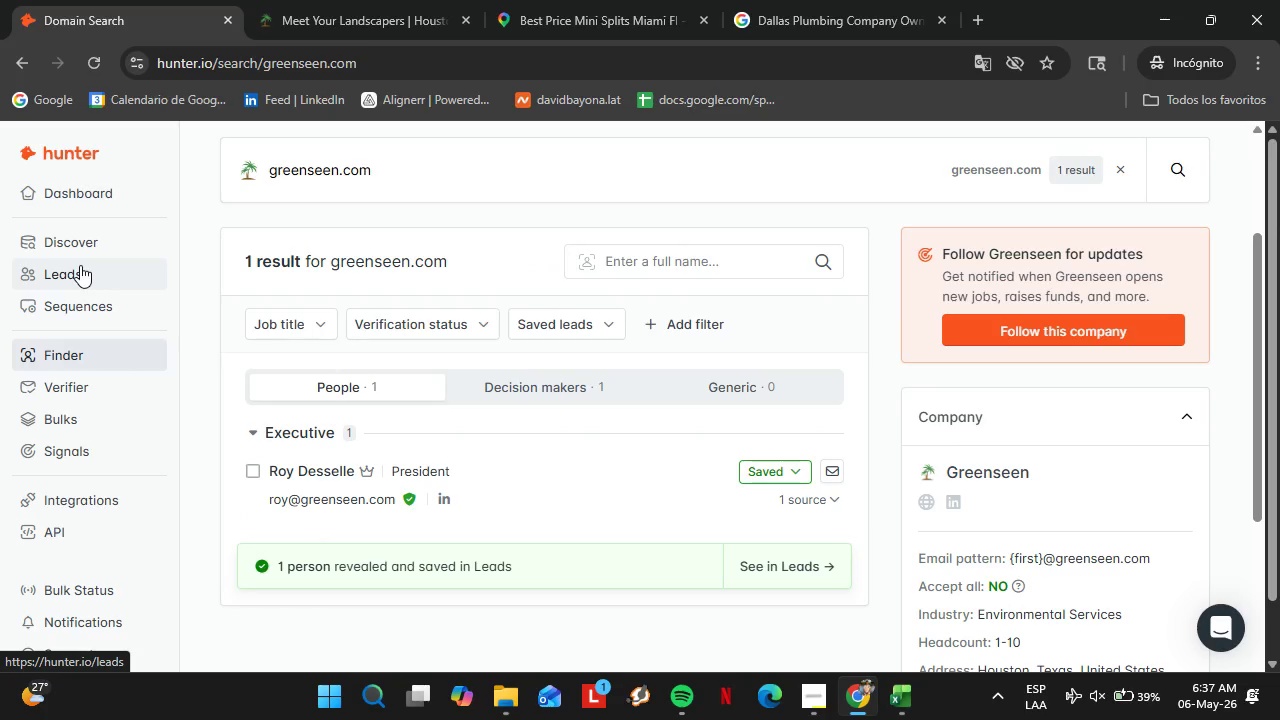 
left_click([80, 265])
 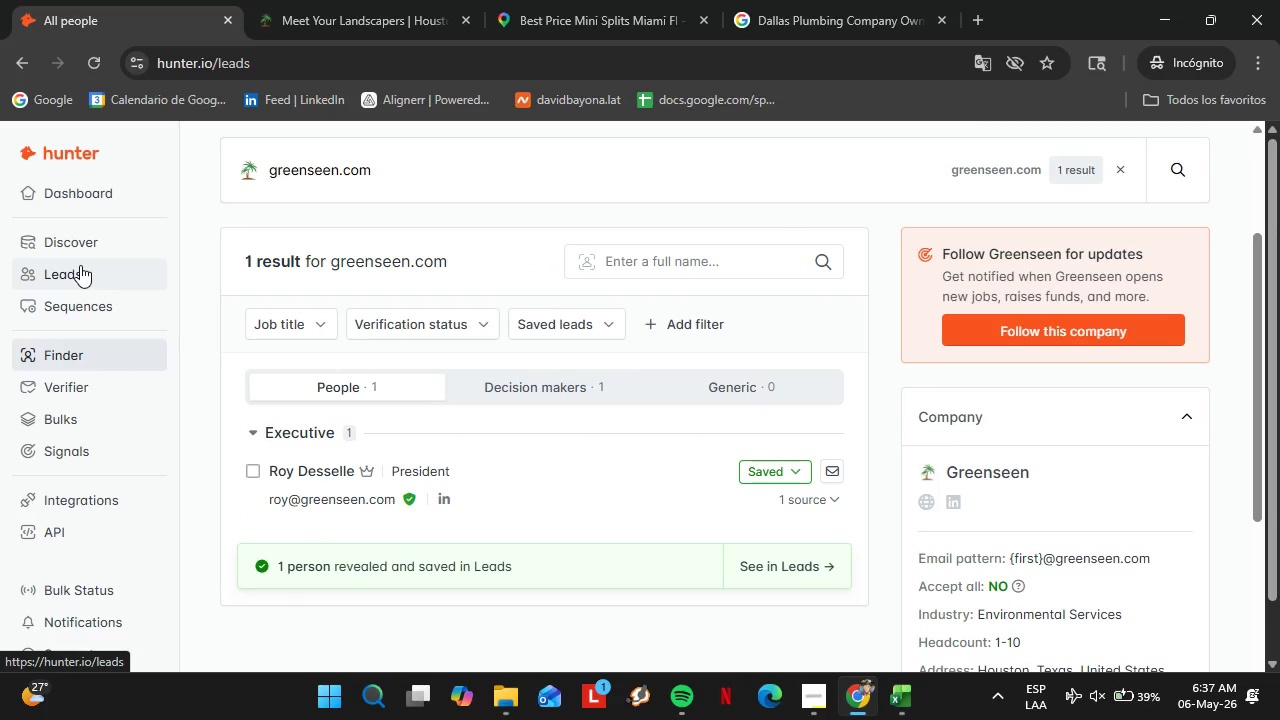 
mouse_move([211, 377])
 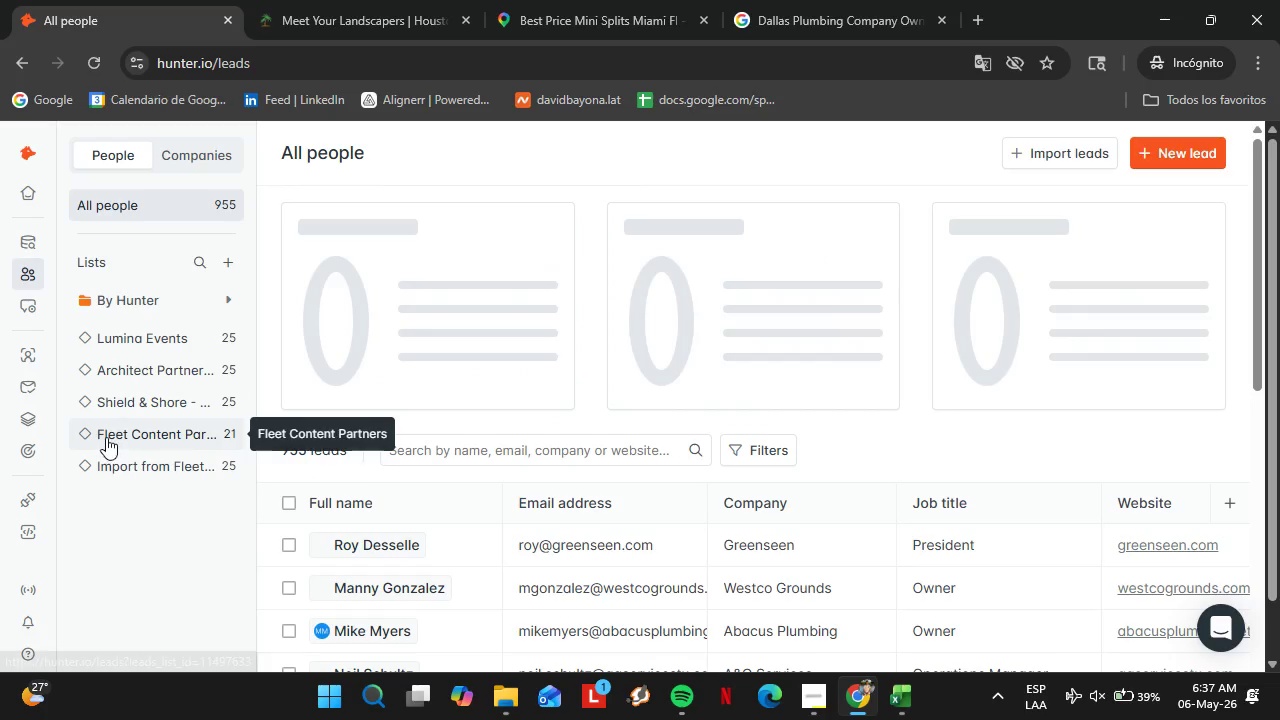 
left_click([106, 437])
 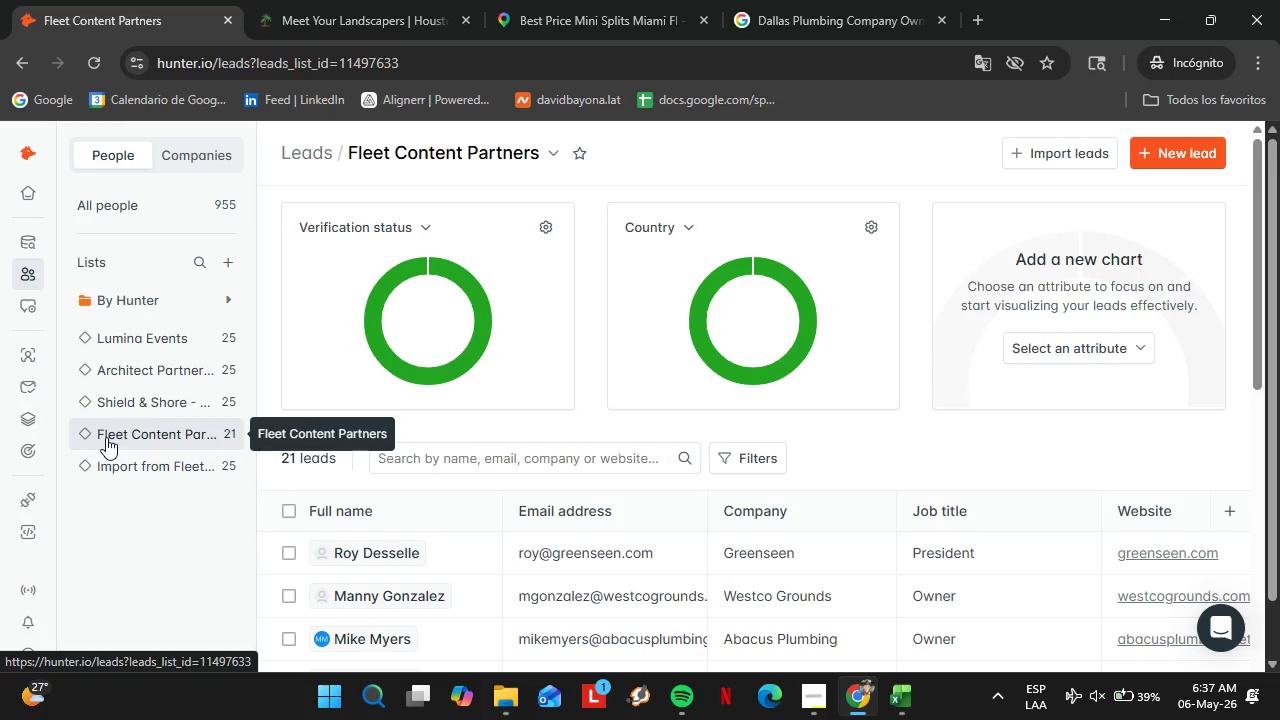 
wait(42.5)
 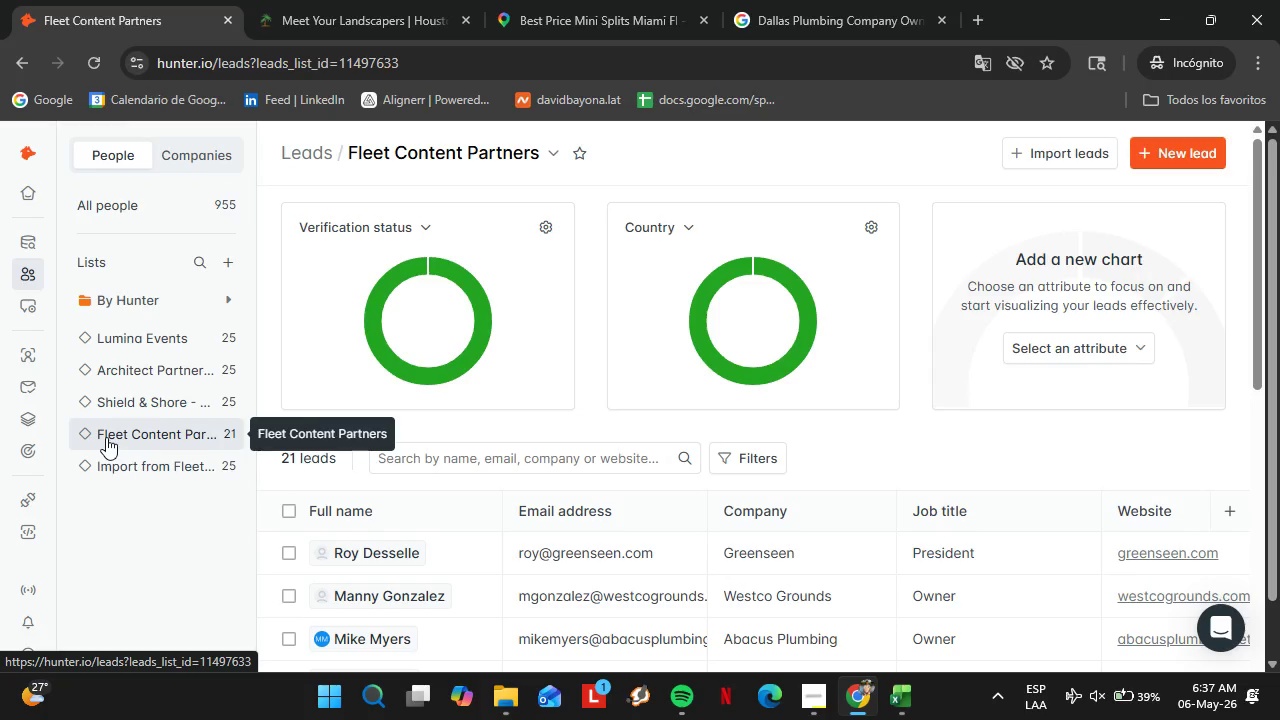 
scroll: coordinate [569, 595], scroll_direction: down, amount: 9.0
 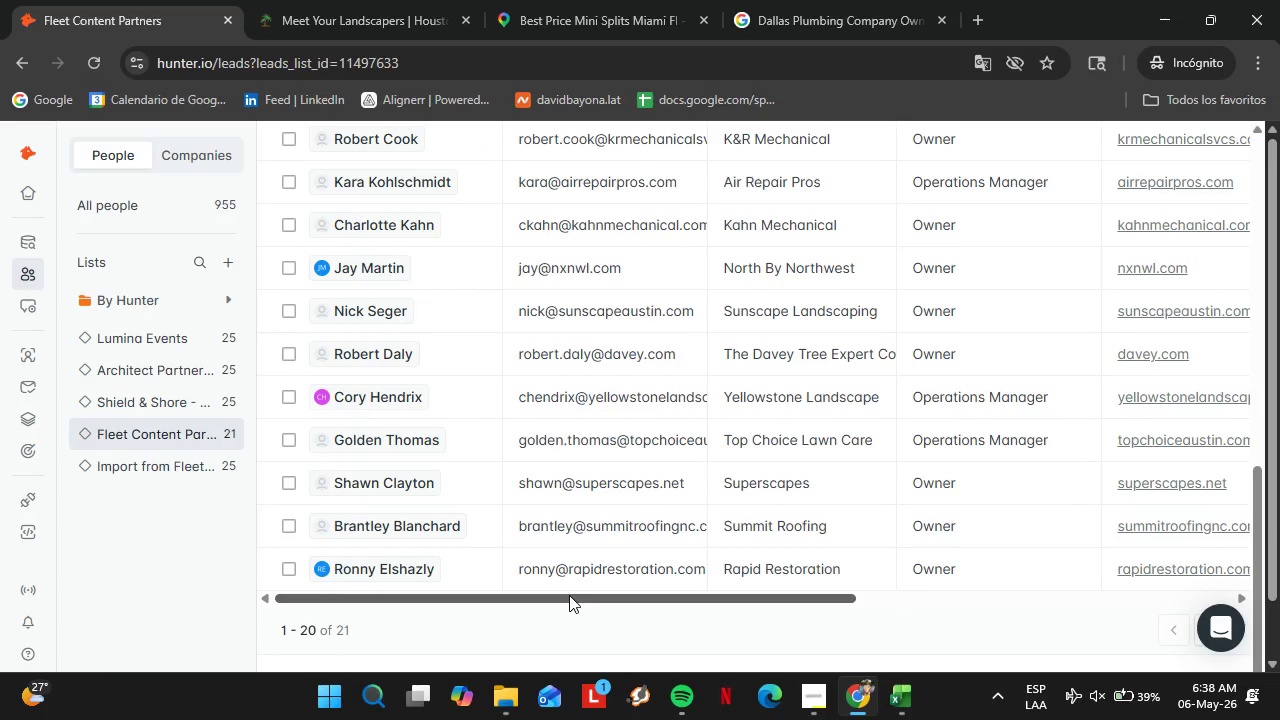 
left_click_drag(start_coordinate=[569, 595], to_coordinate=[639, 599])
 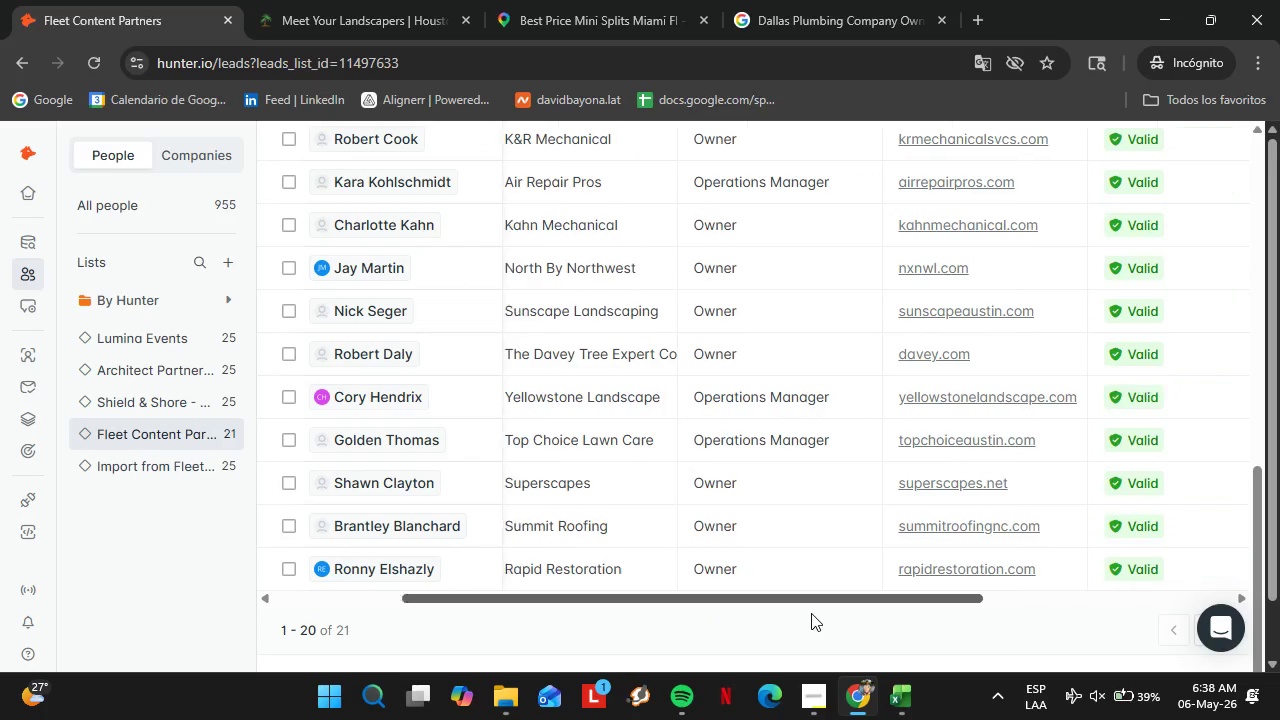 
left_click_drag(start_coordinate=[644, 600], to_coordinate=[1029, 613])
 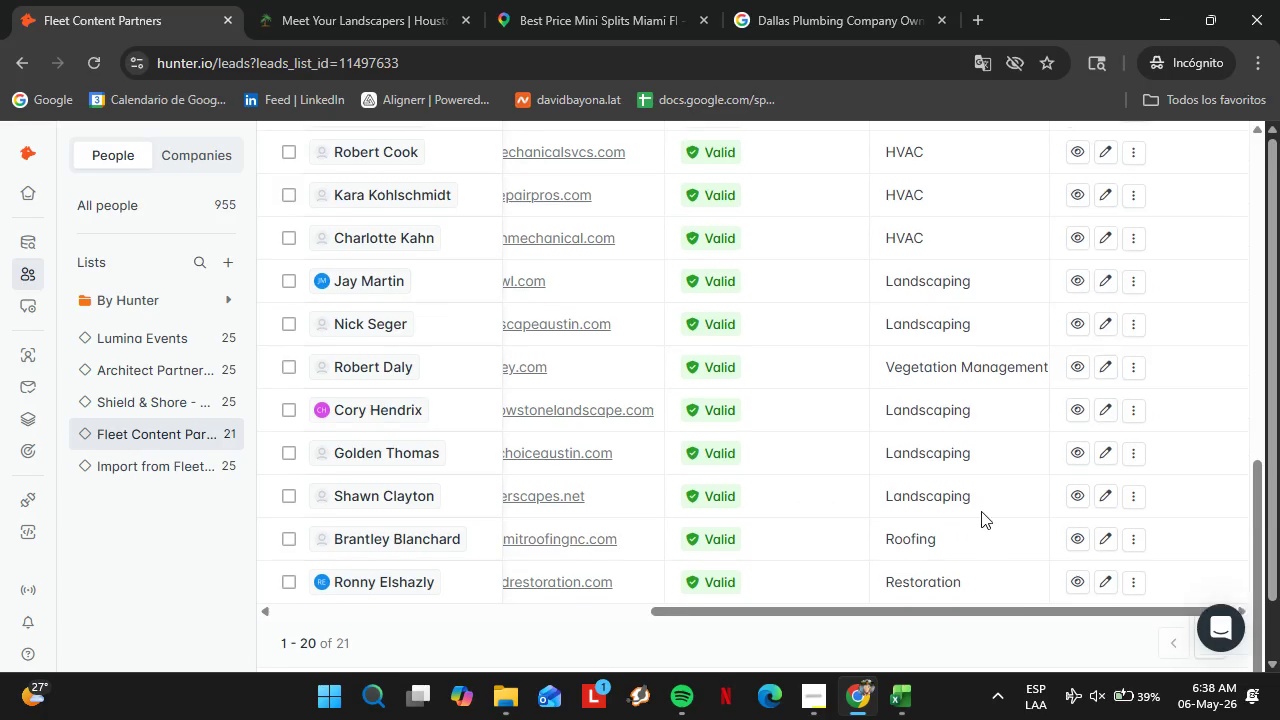 
scroll: coordinate [980, 511], scroll_direction: up, amount: 6.0
 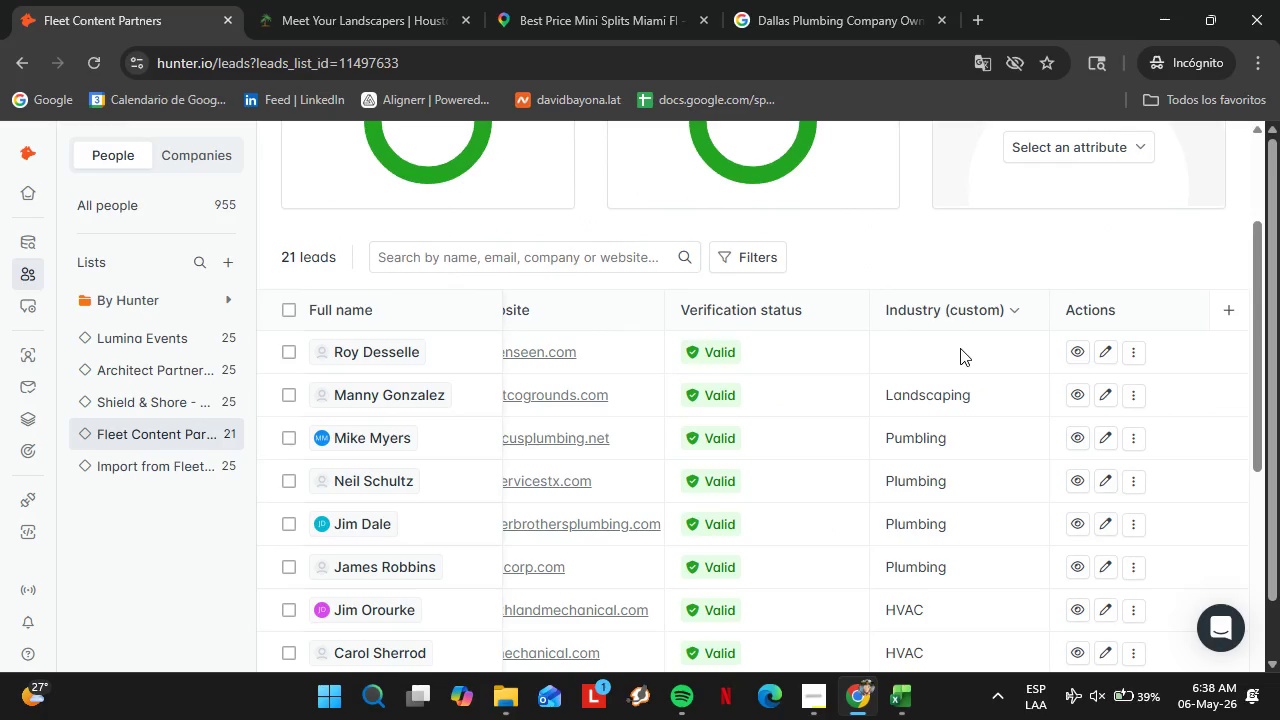 
double_click([960, 348])
 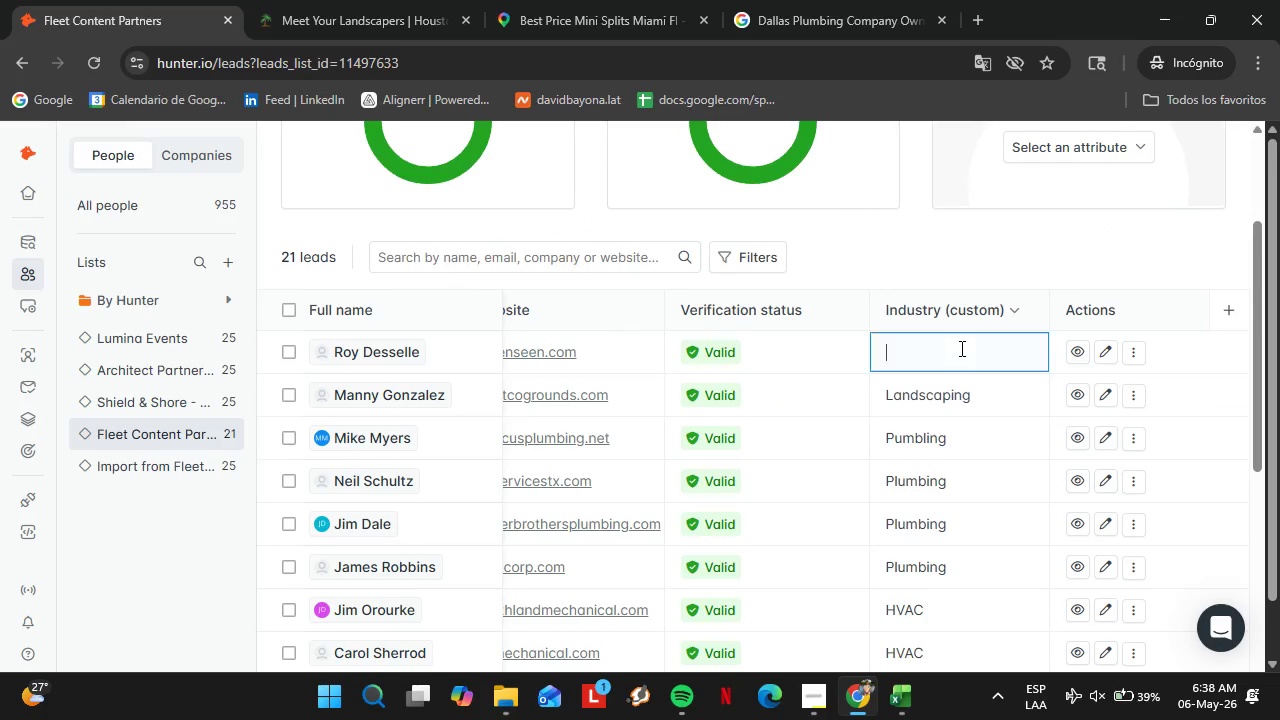 
triple_click([960, 348])
 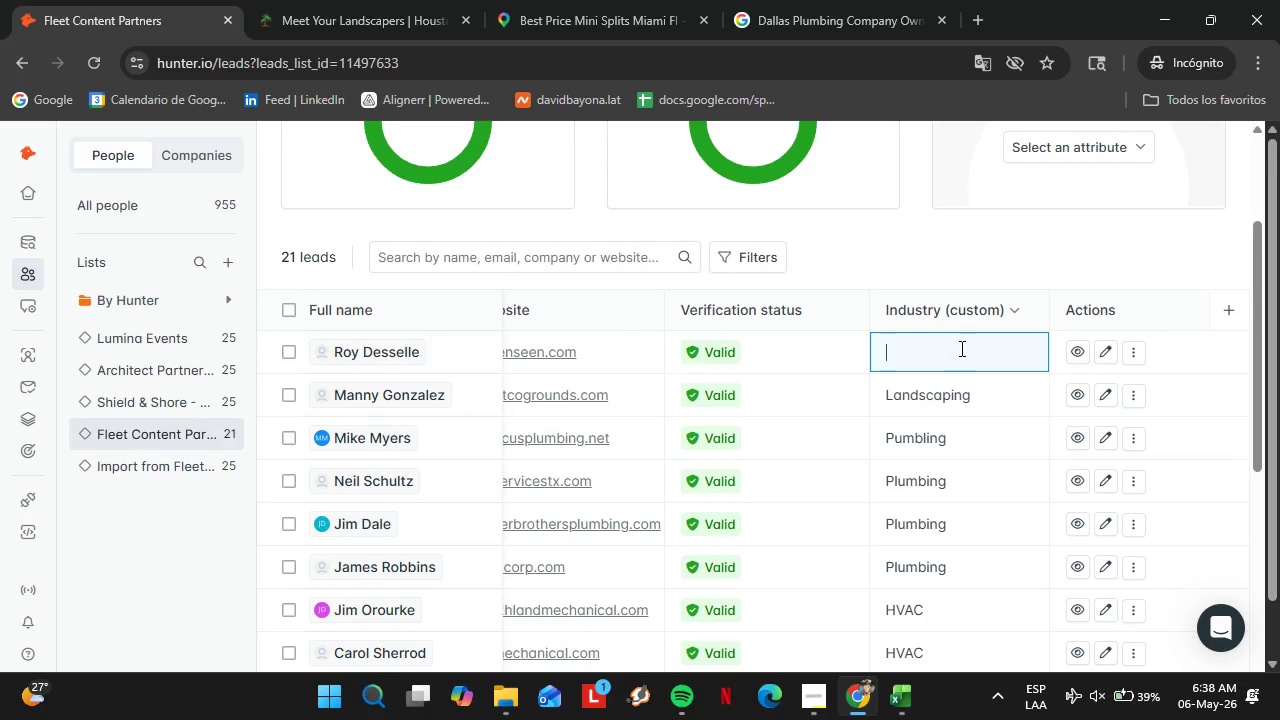 
type(Landscaping)
 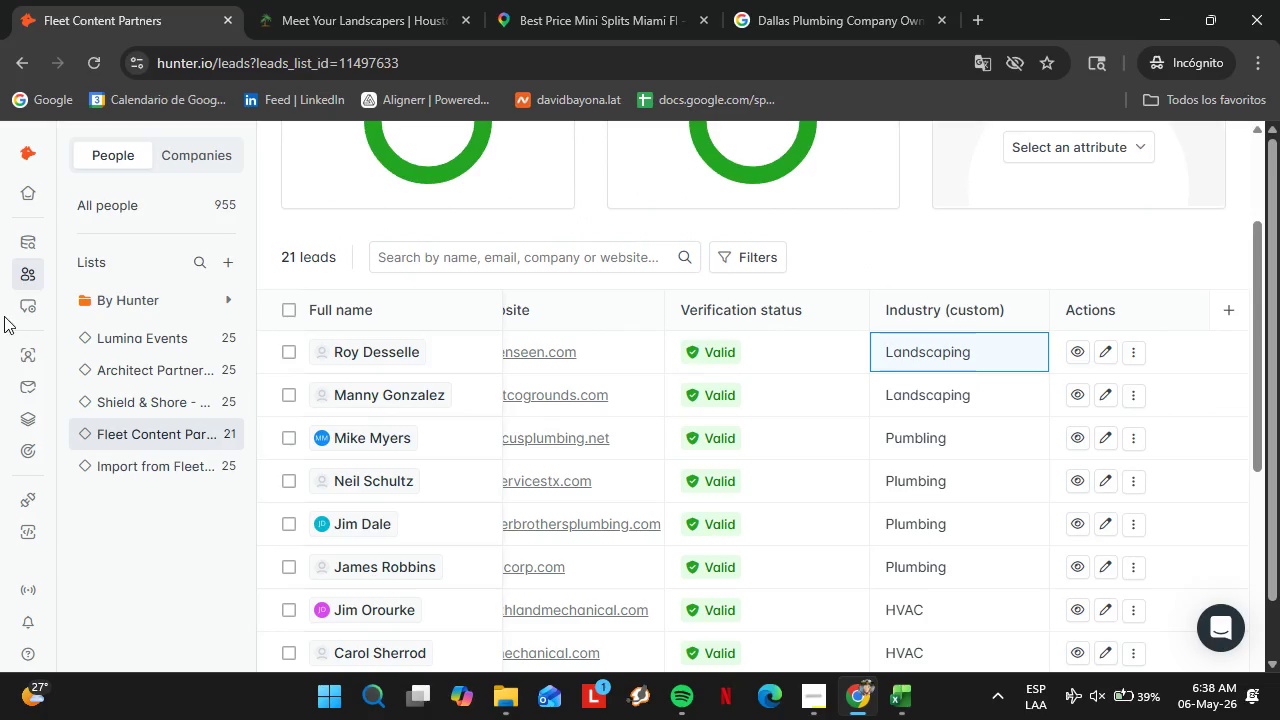 
left_click([26, 345])
 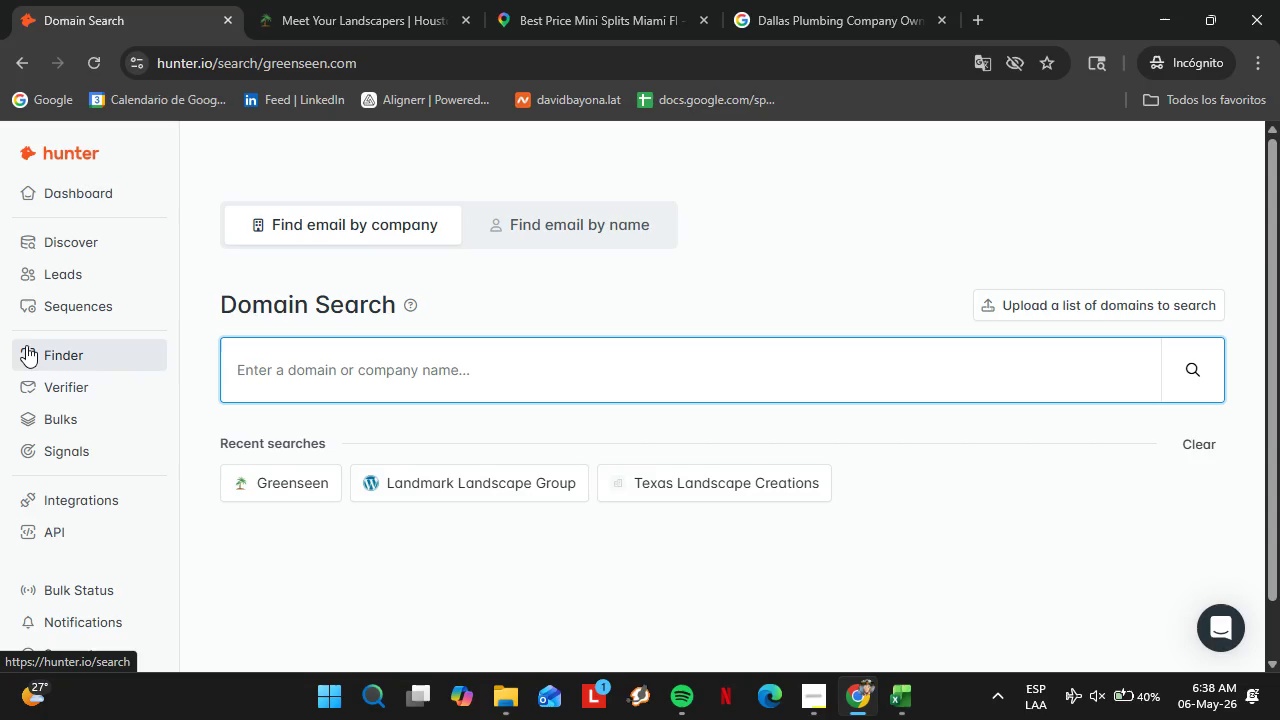 
wait(28.03)
 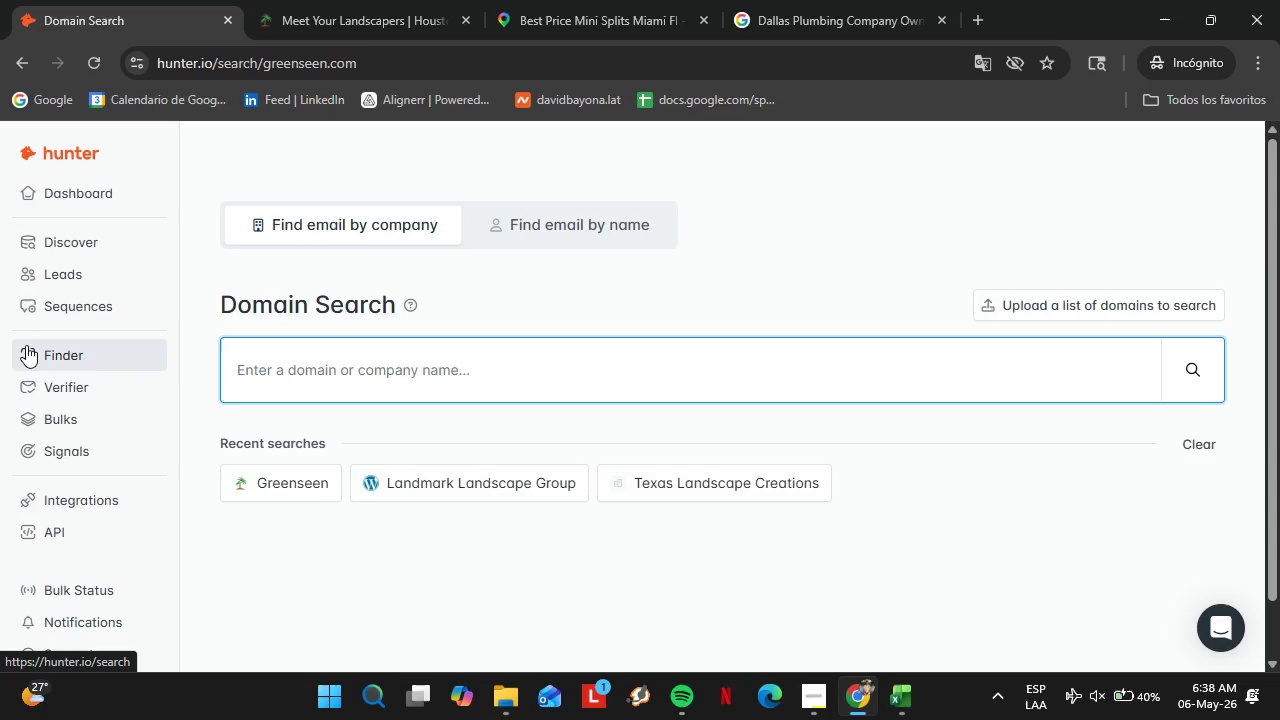 
type(mavenlandsca)
 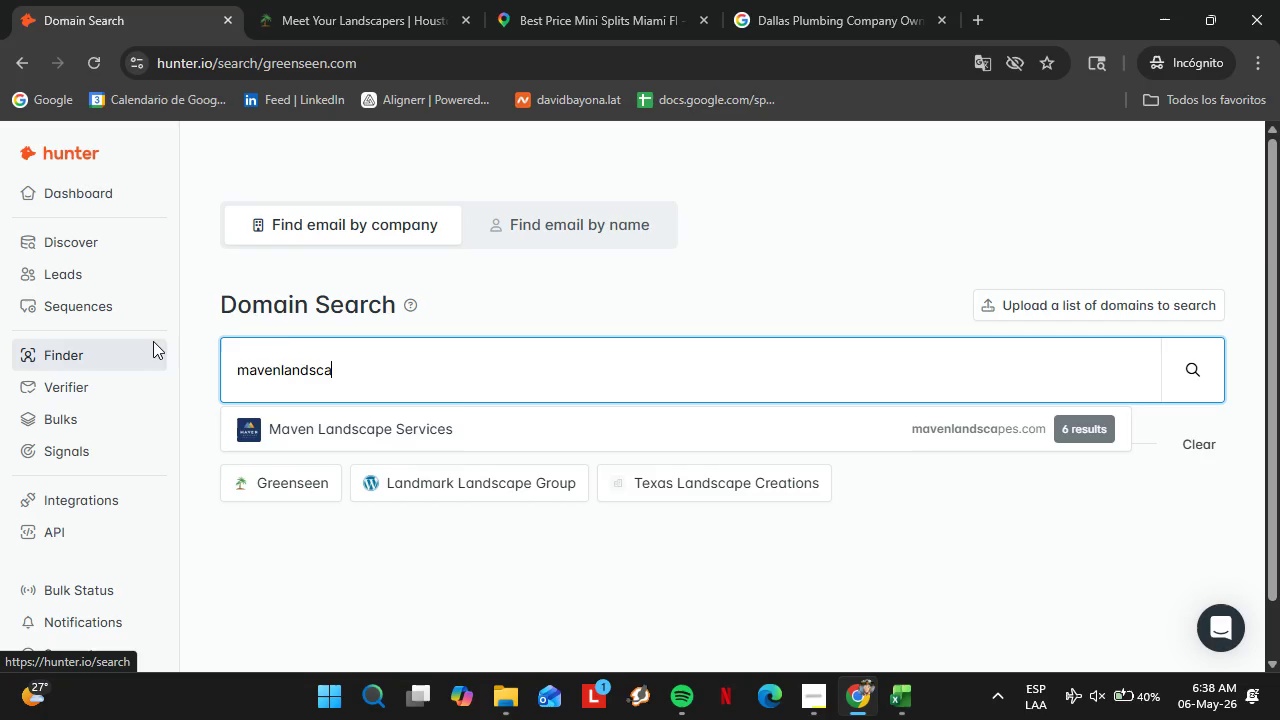 
left_click([472, 423])
 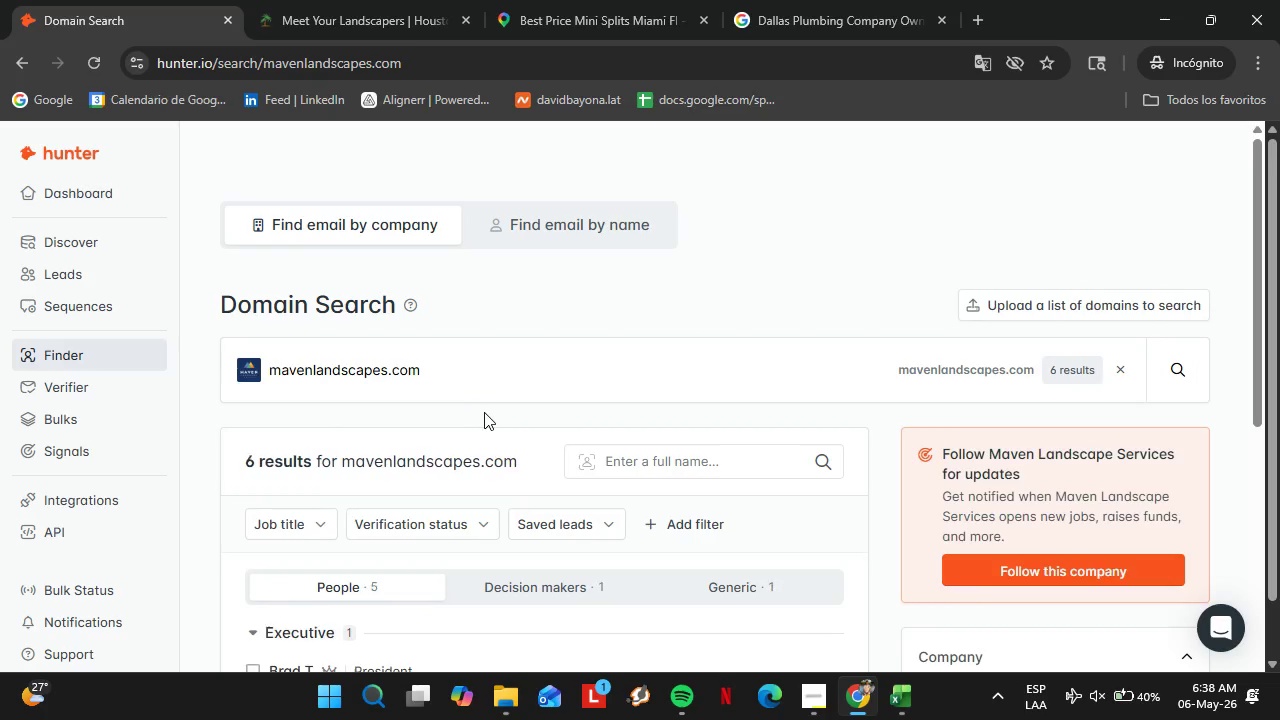 
scroll: coordinate [486, 437], scroll_direction: down, amount: 3.0
 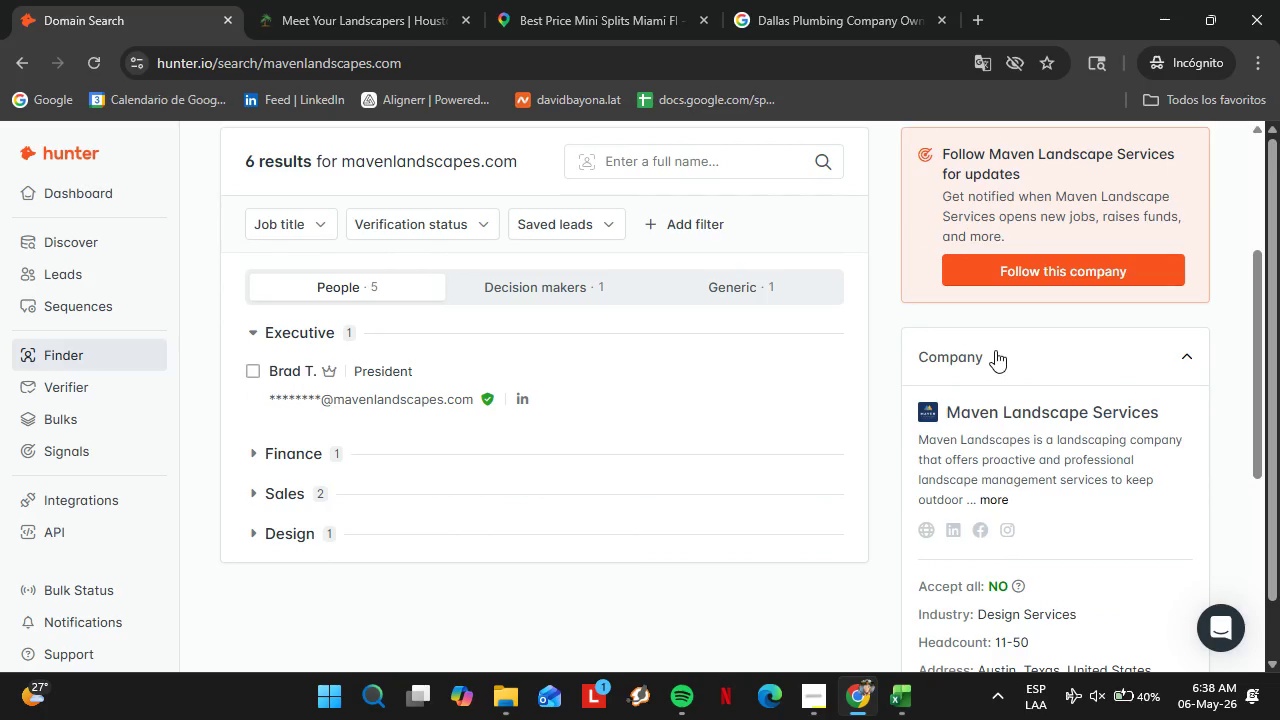 
left_click([929, 538])
 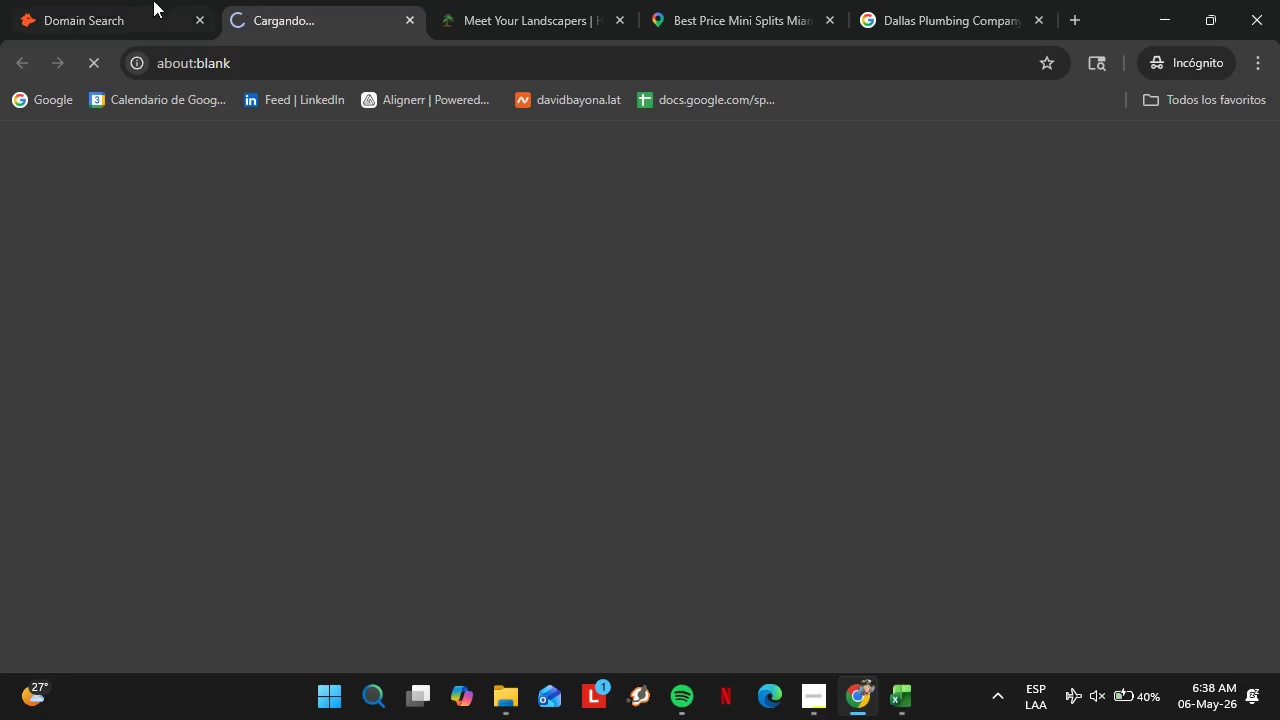 
left_click([81, 0])
 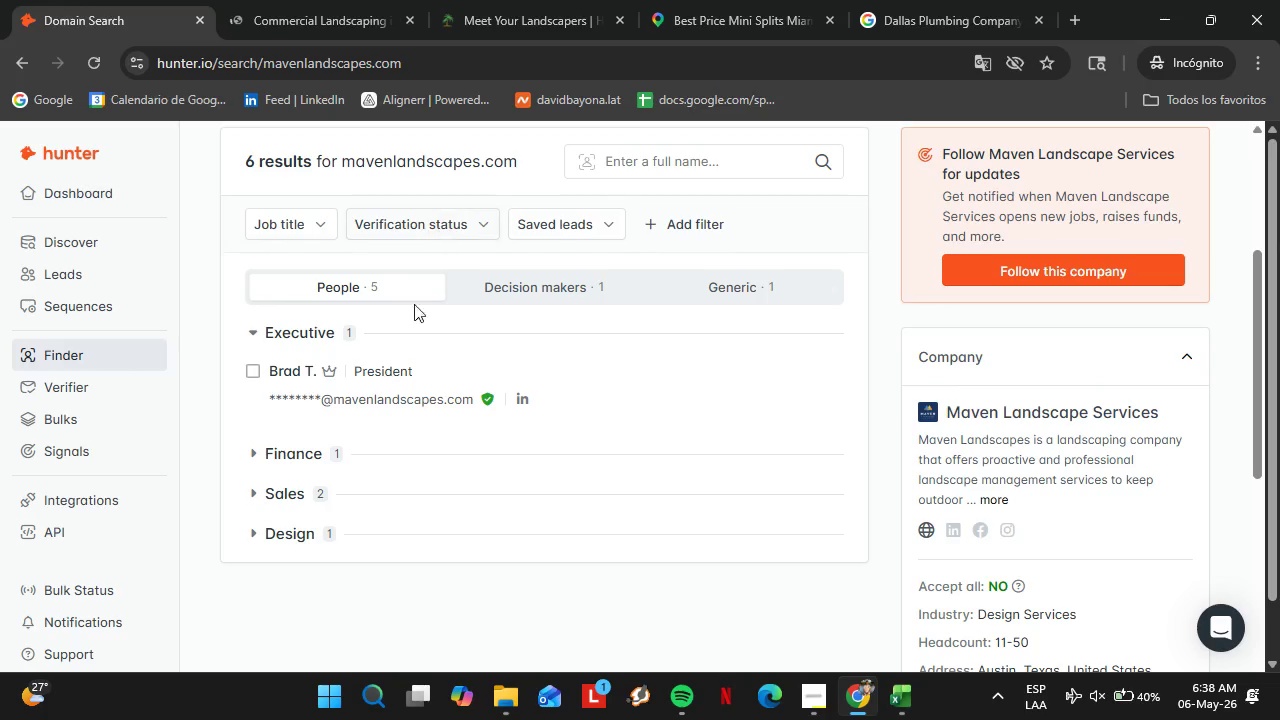 
scroll: coordinate [424, 348], scroll_direction: up, amount: 3.0
 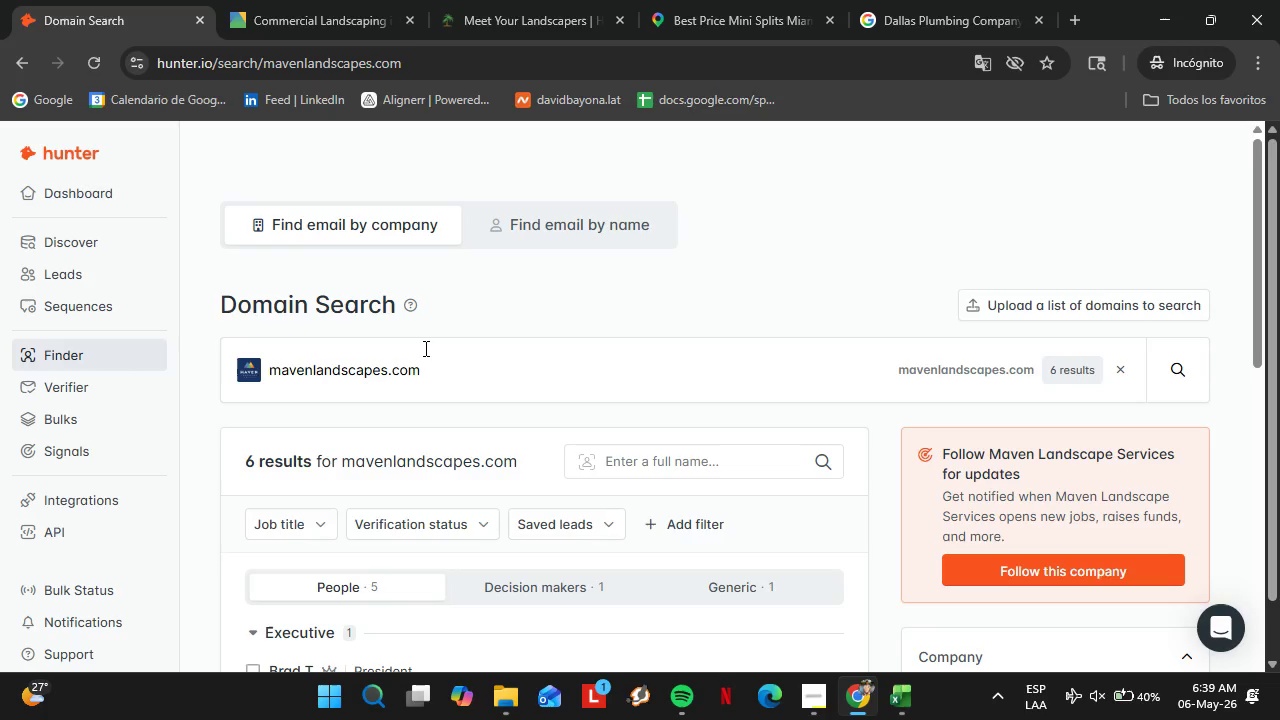 
wait(38.28)
 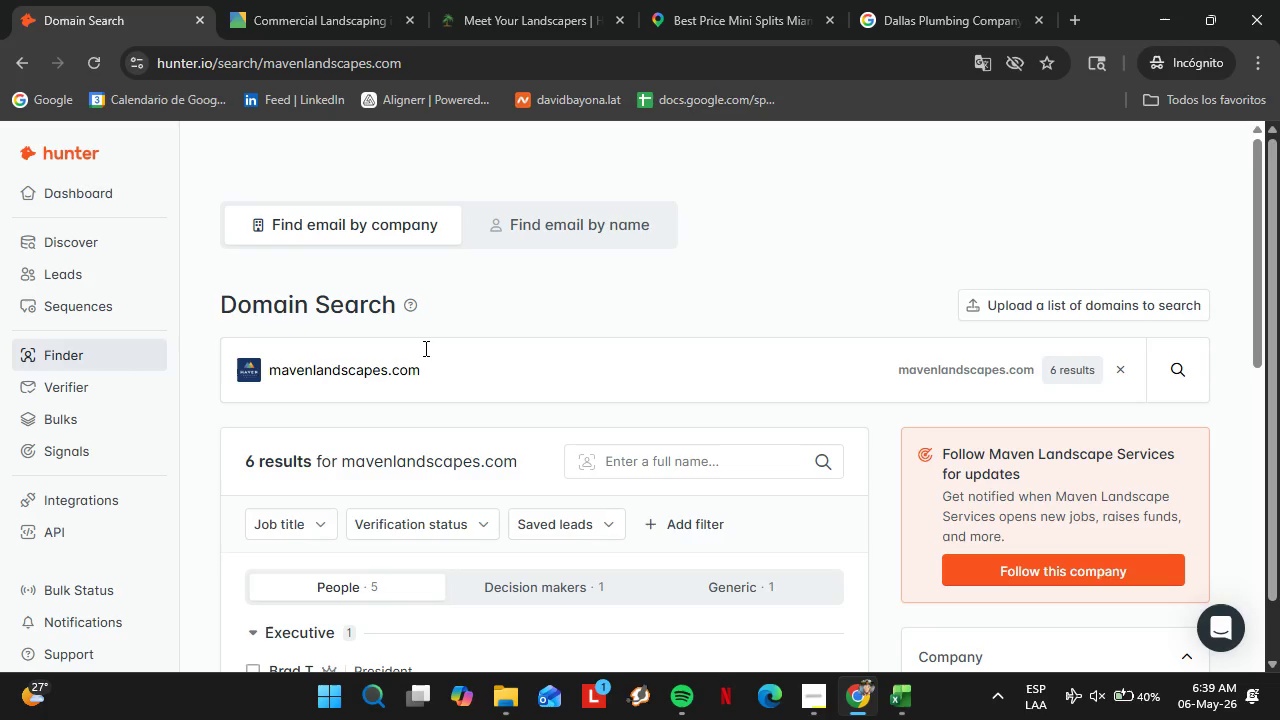 
scroll: coordinate [550, 381], scroll_direction: down, amount: 2.0
 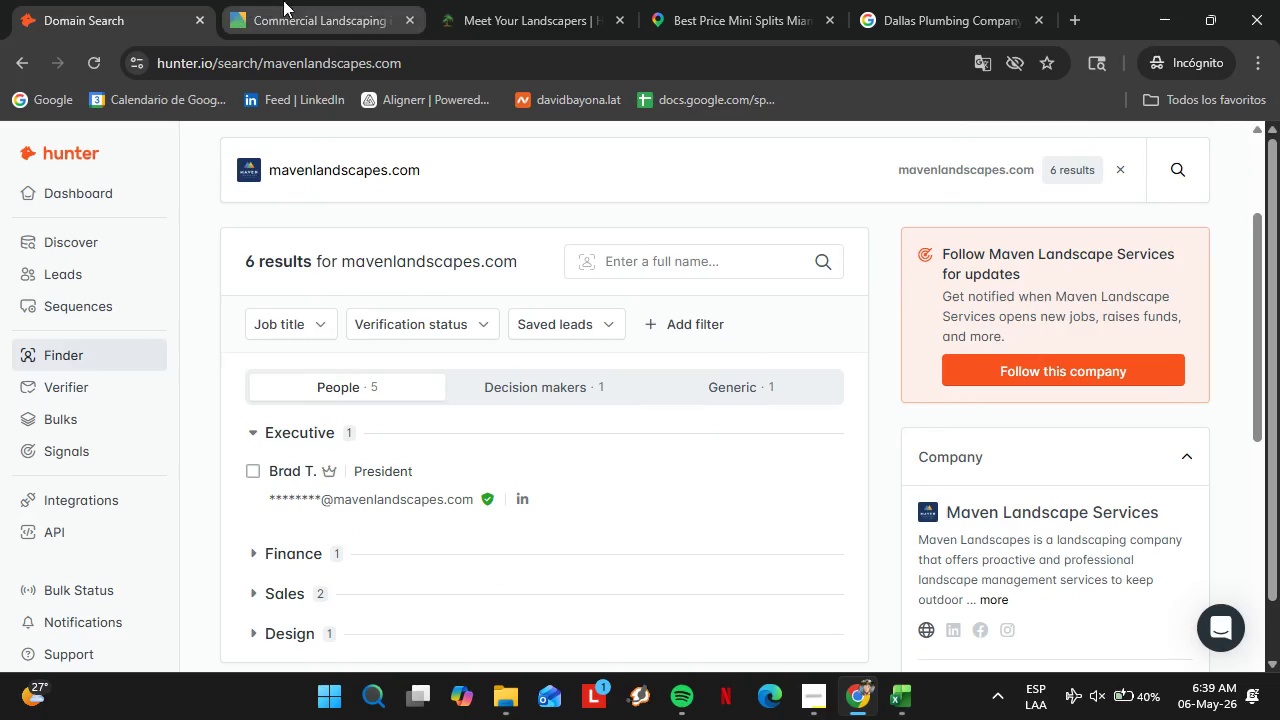 
left_click_drag(start_coordinate=[285, 0], to_coordinate=[1041, 105])
 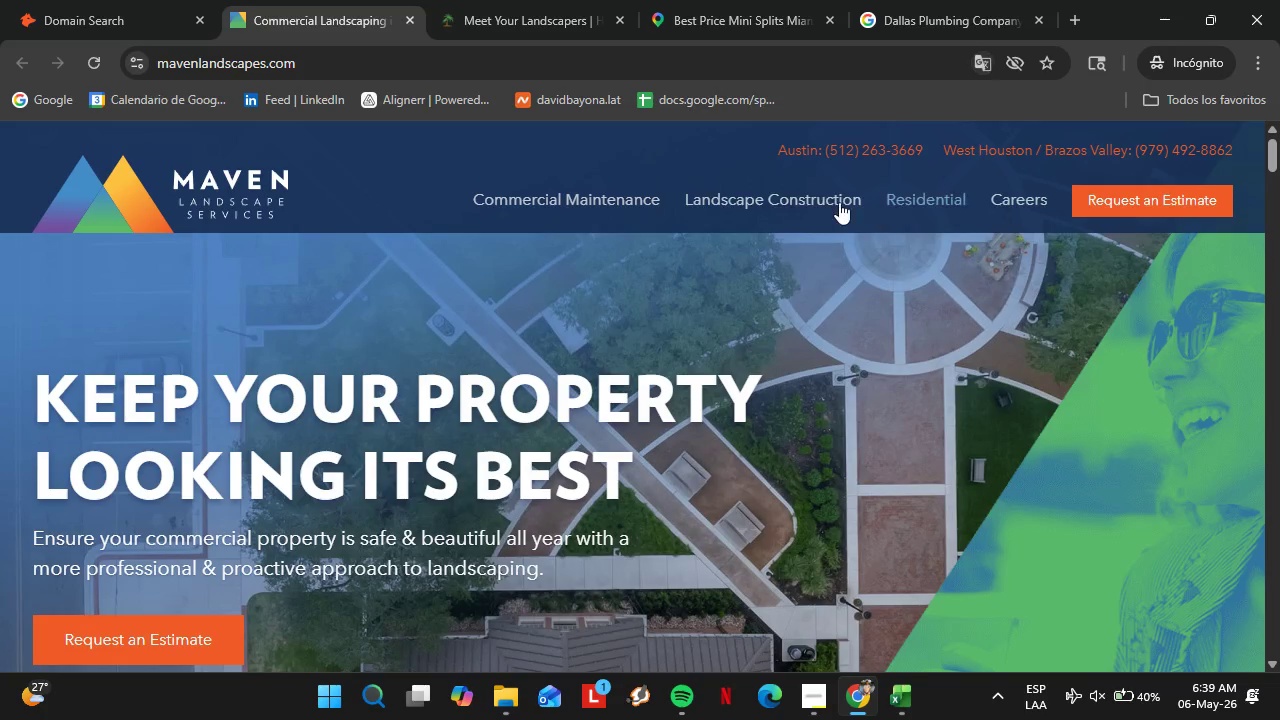 
left_click([1041, 105])
 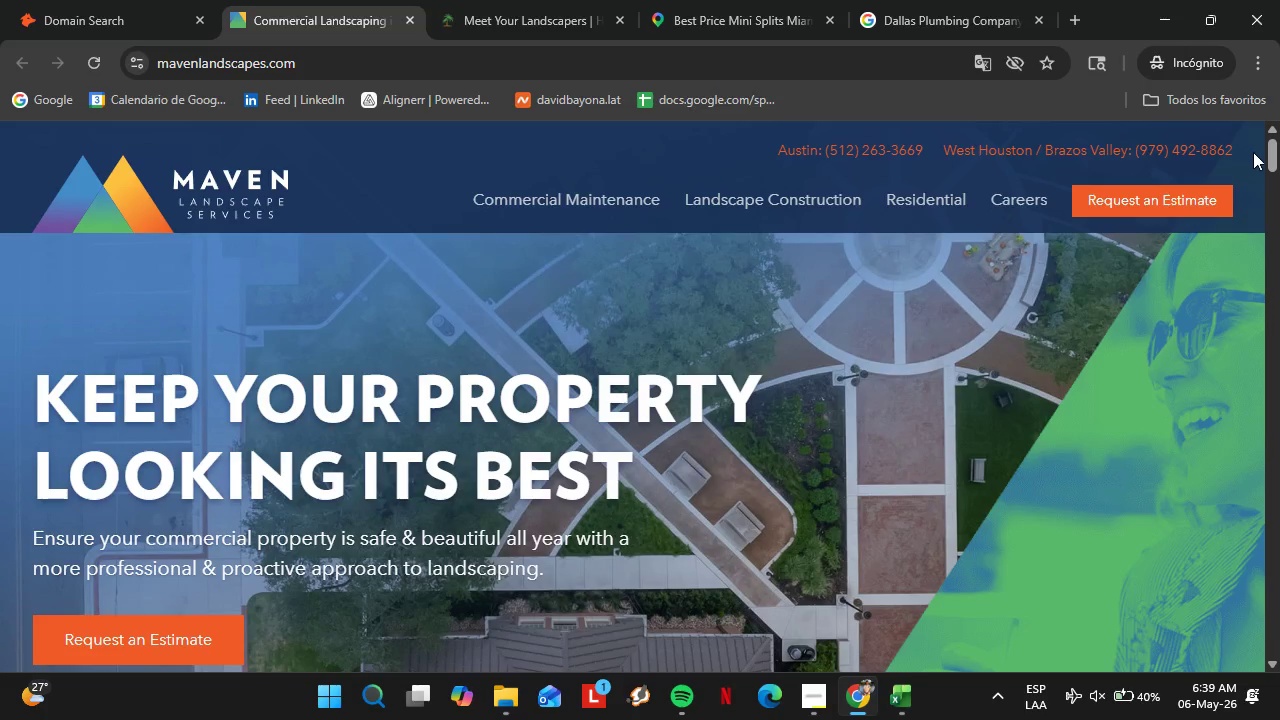 
left_click_drag(start_coordinate=[1279, 157], to_coordinate=[1279, 673])
 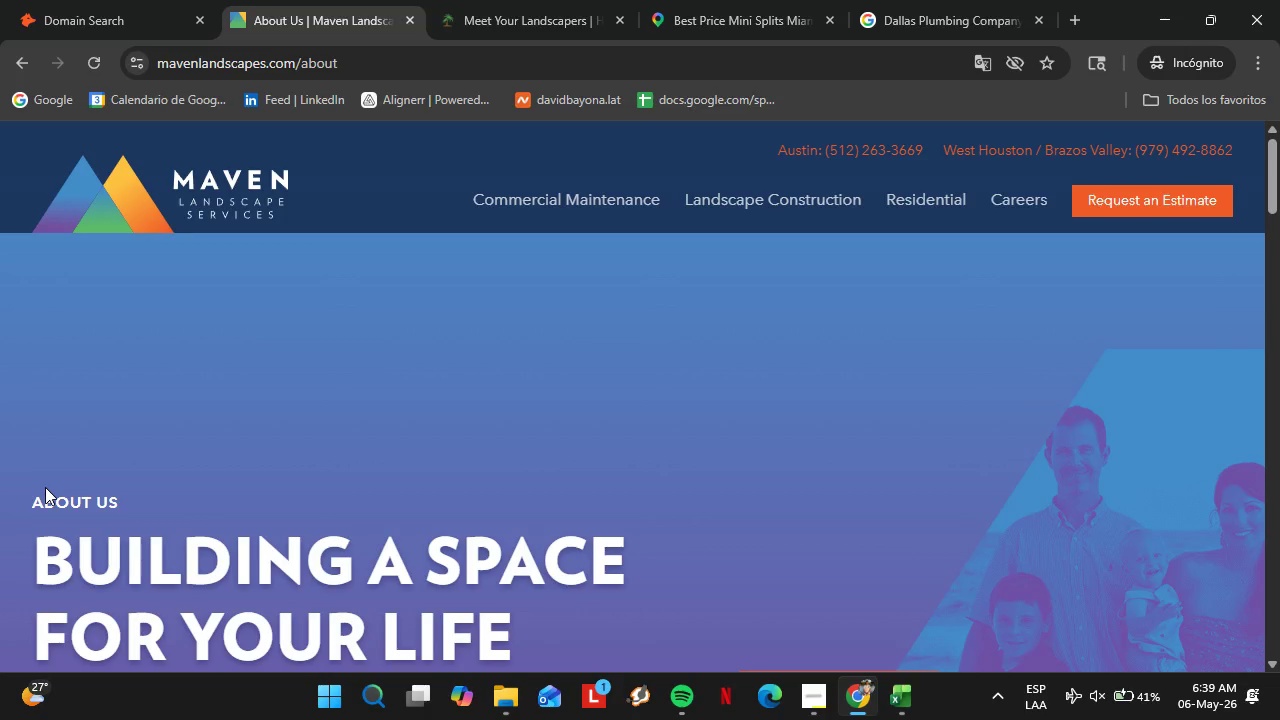 
wait(7.78)
 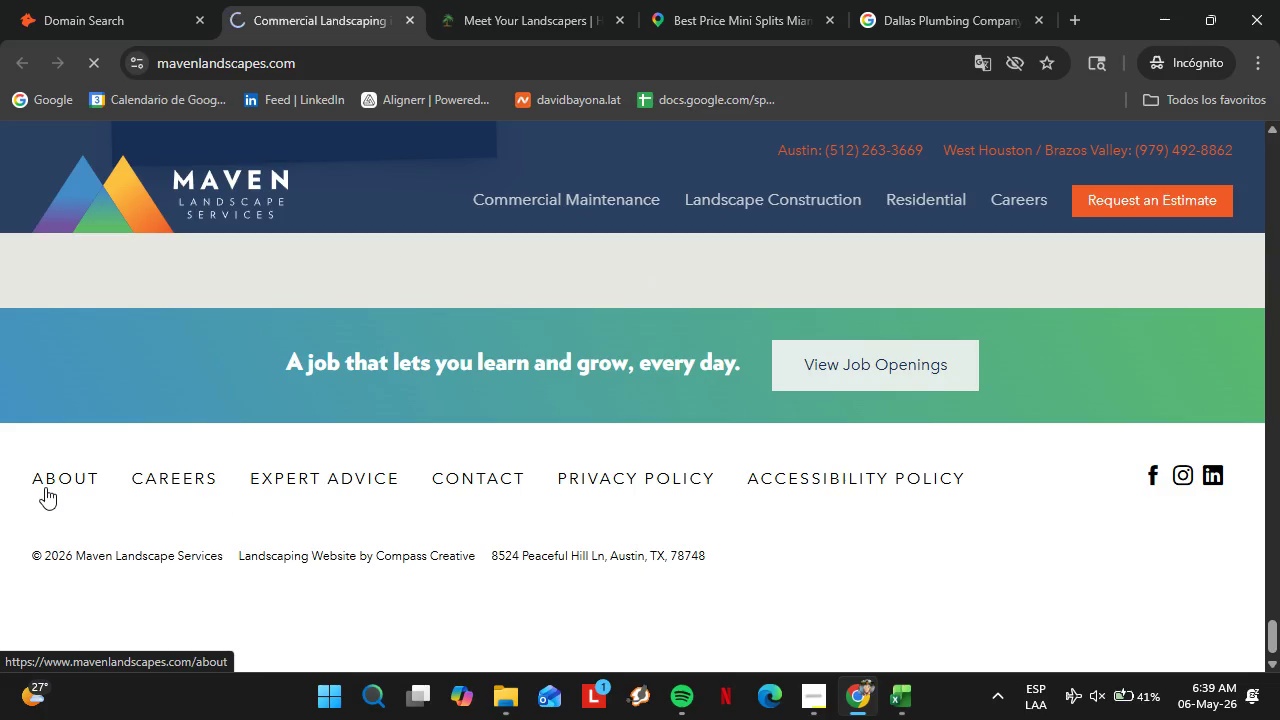 
scroll: coordinate [409, 499], scroll_direction: down, amount: 7.0
 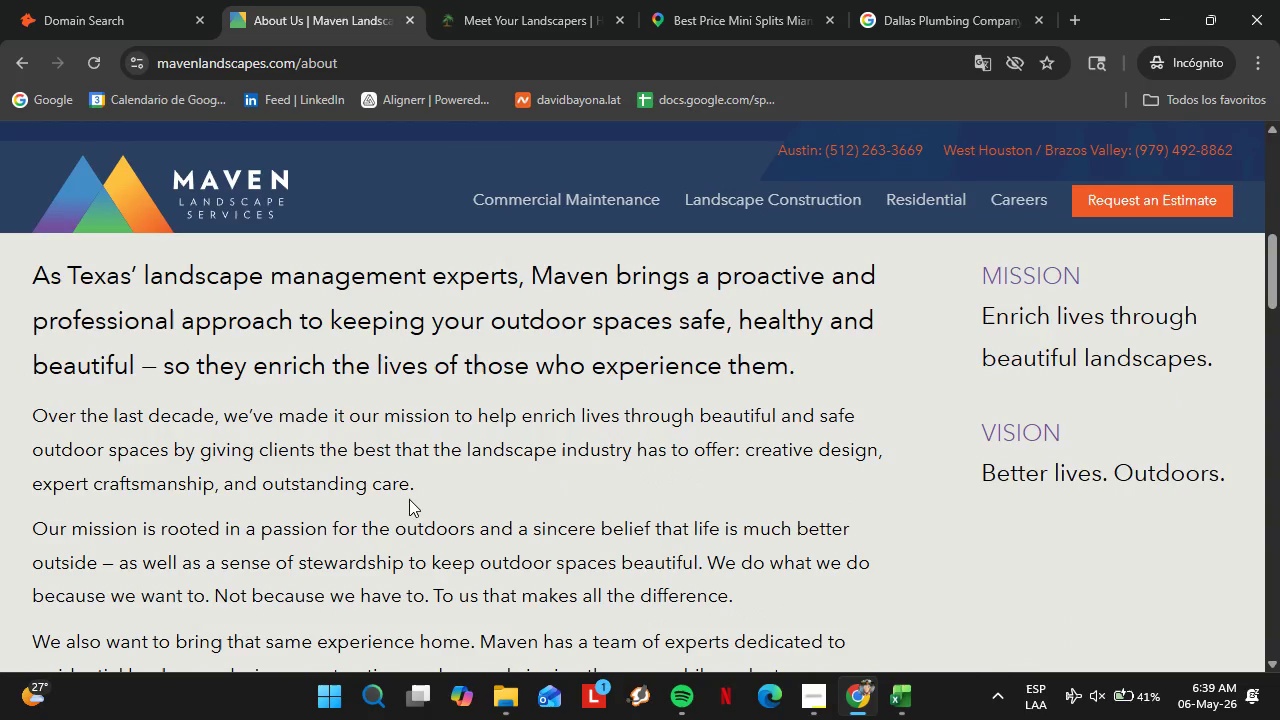 
wait(6.4)
 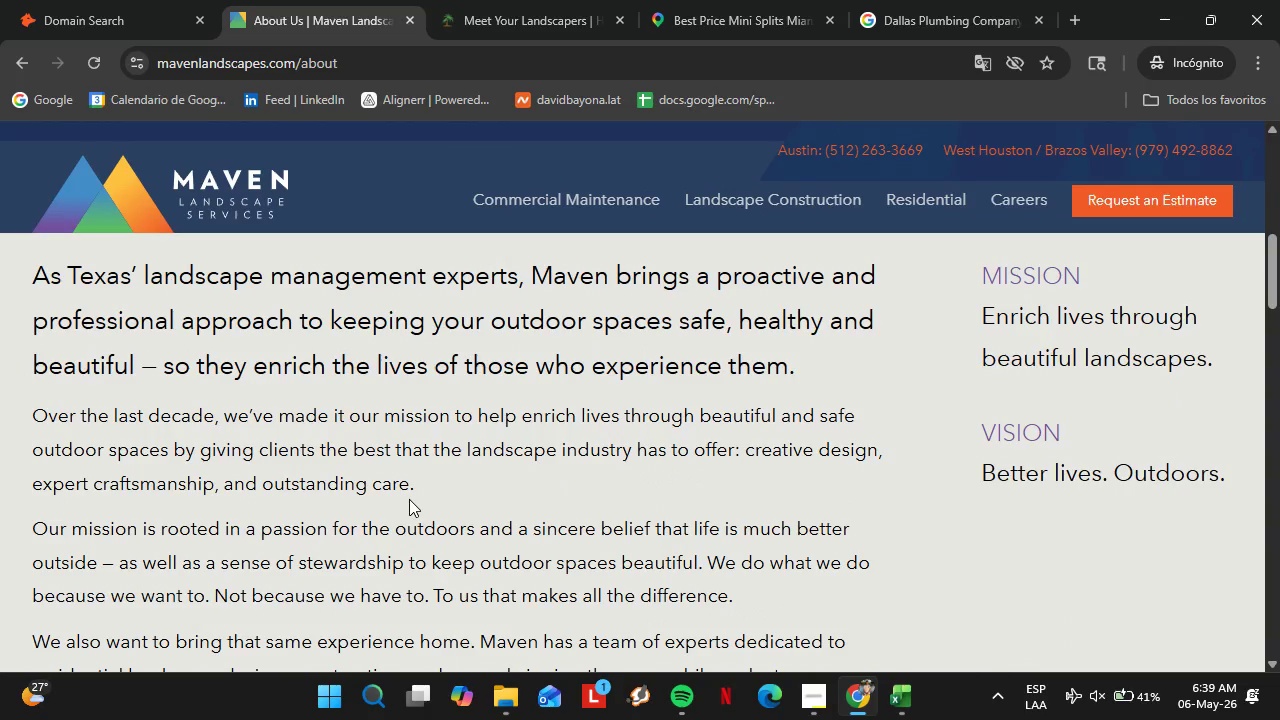 
scroll: coordinate [444, 480], scroll_direction: down, amount: 4.0
 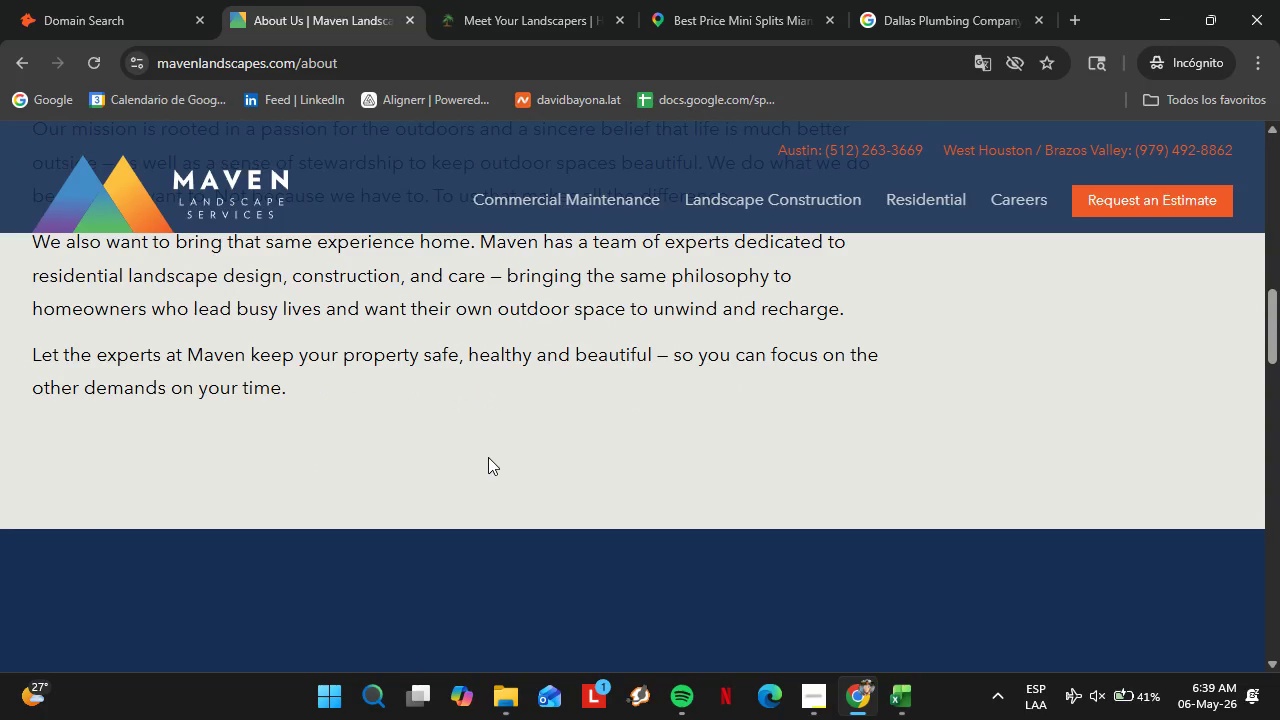 
scroll: coordinate [481, 467], scroll_direction: up, amount: 4.0
 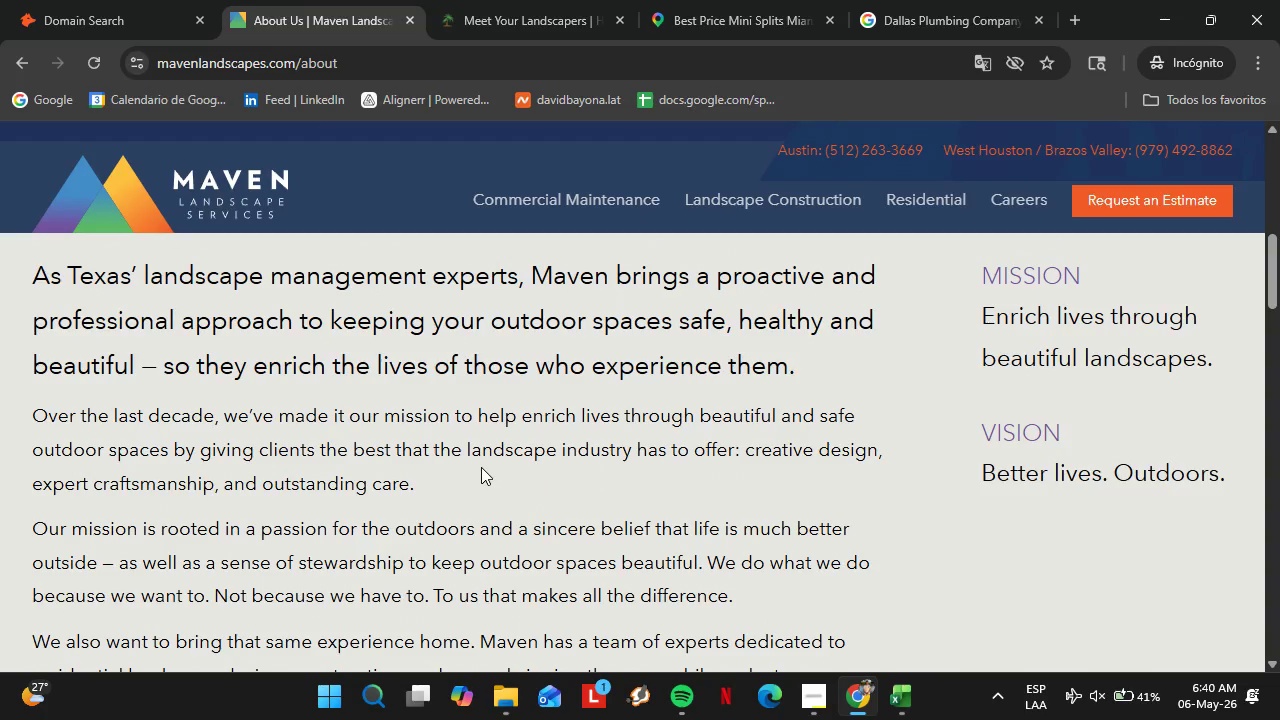 
scroll: coordinate [605, 448], scroll_direction: down, amount: 19.0
 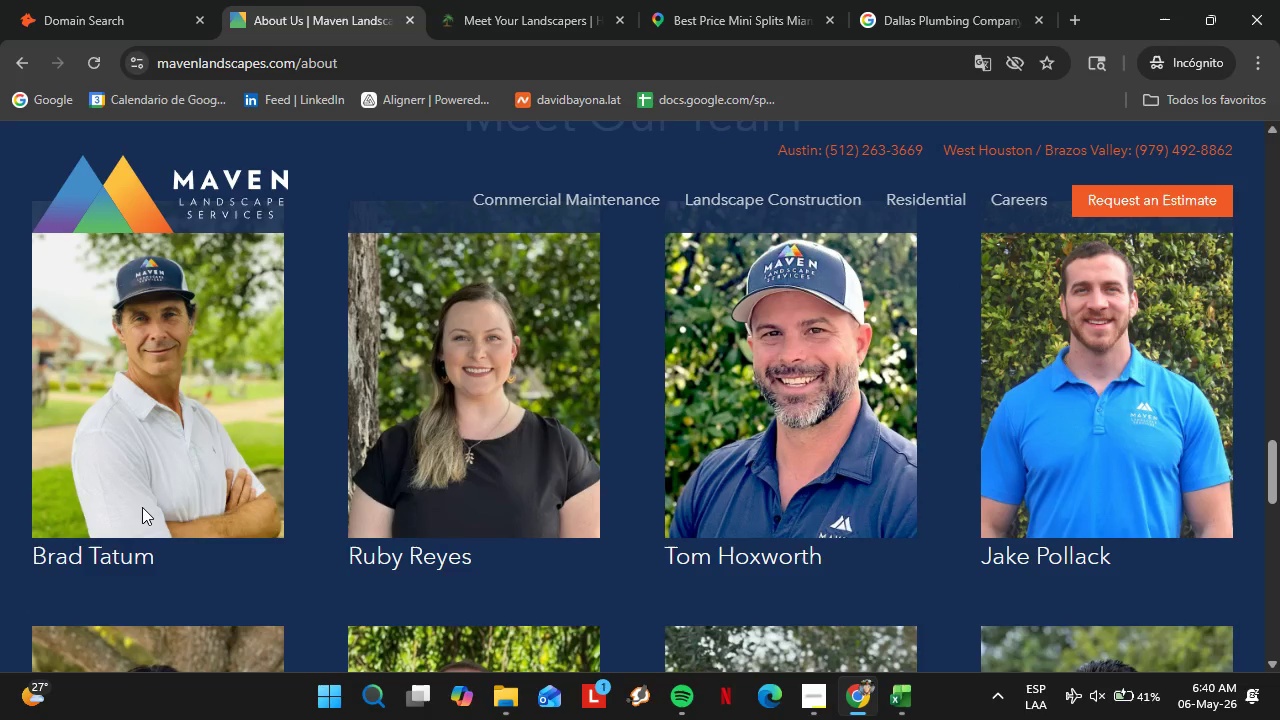 
left_click([192, 420])
 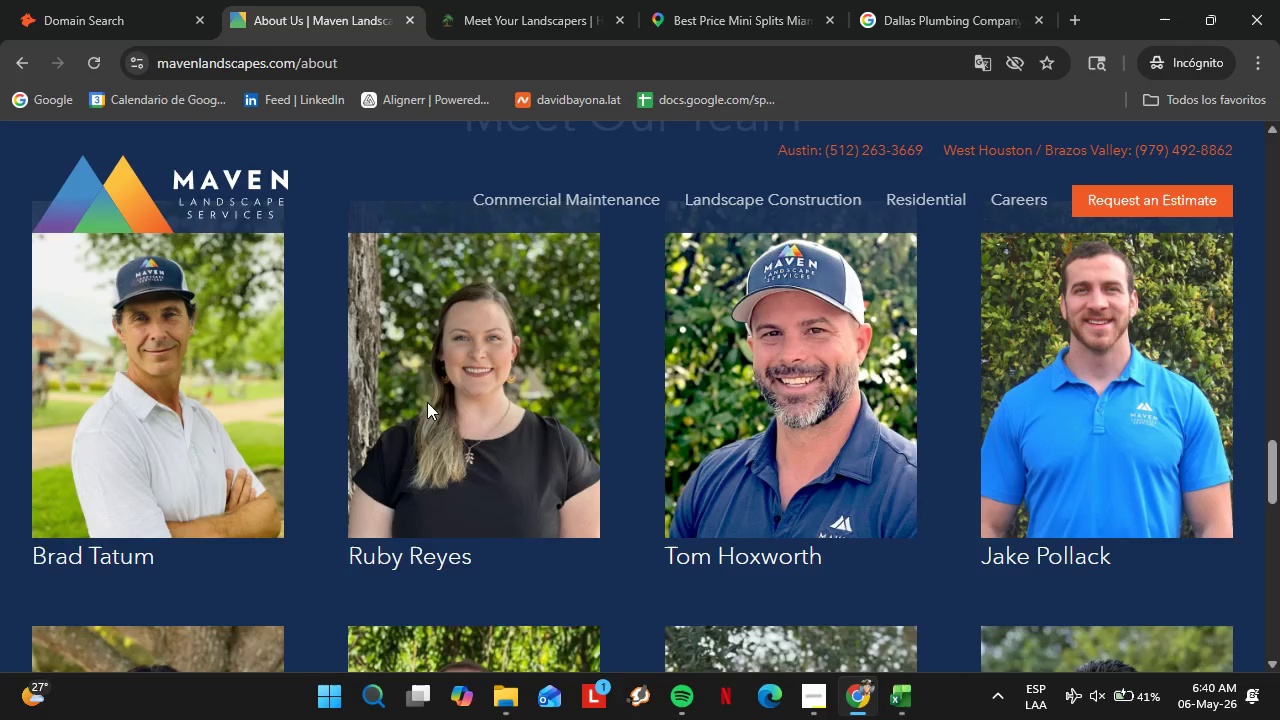 
scroll: coordinate [521, 413], scroll_direction: up, amount: 2.0
 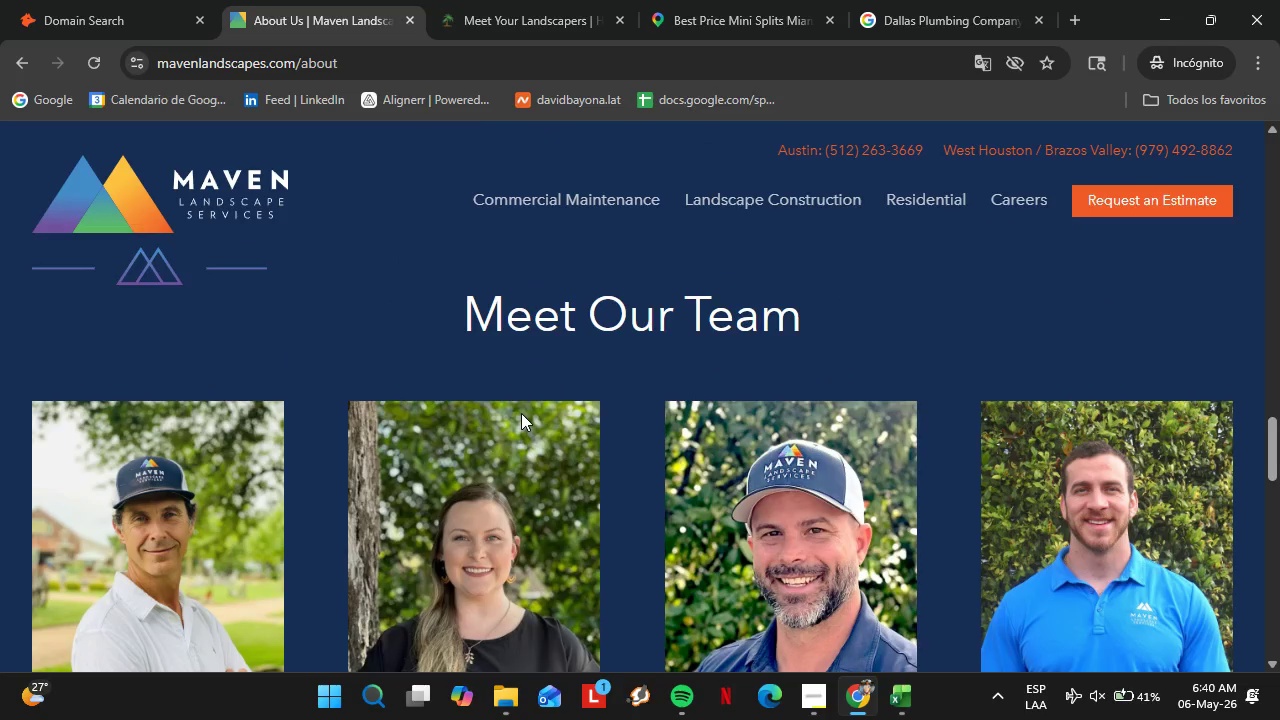 
scroll: coordinate [521, 413], scroll_direction: down, amount: 5.0
 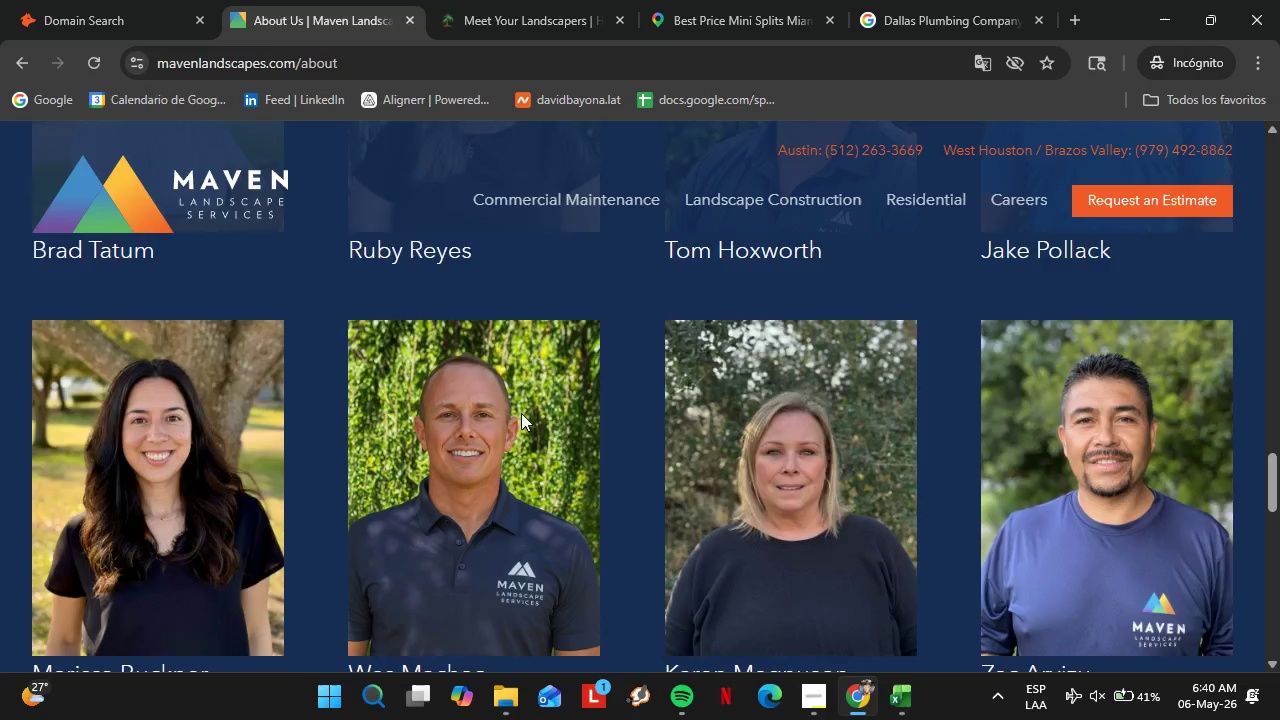 
scroll: coordinate [521, 413], scroll_direction: up, amount: 3.0
 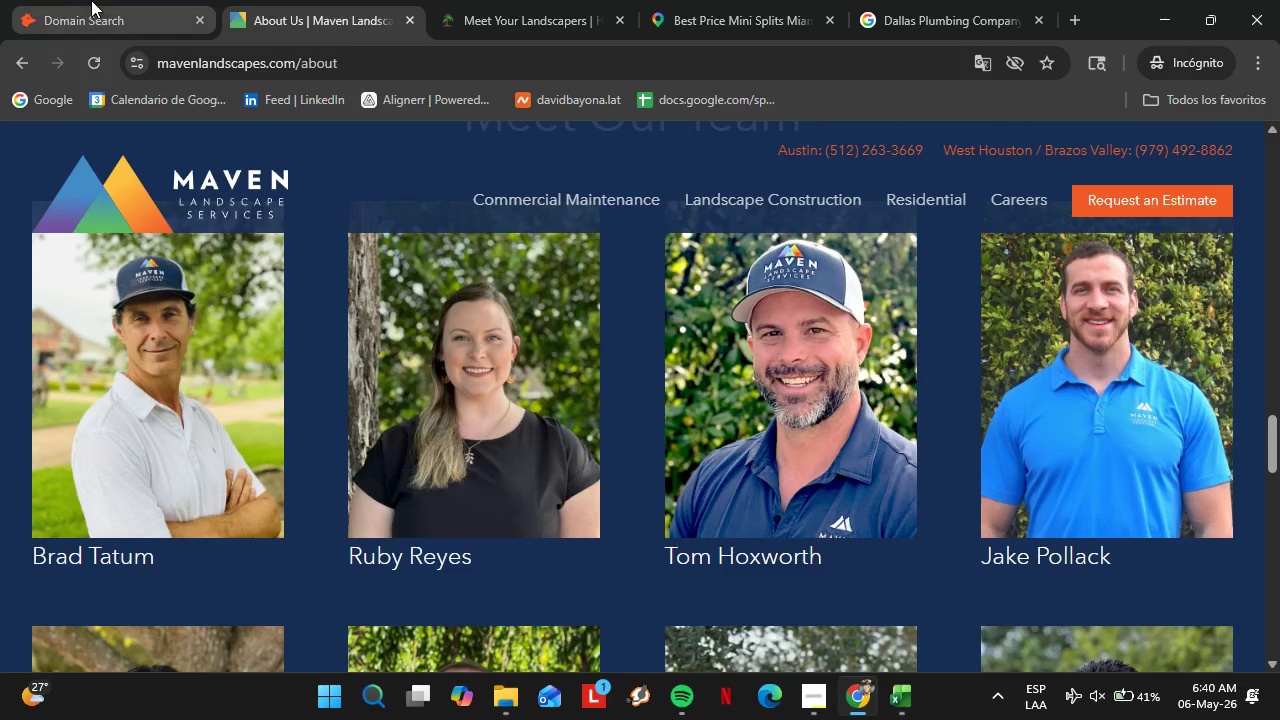 
left_click([91, 0])
 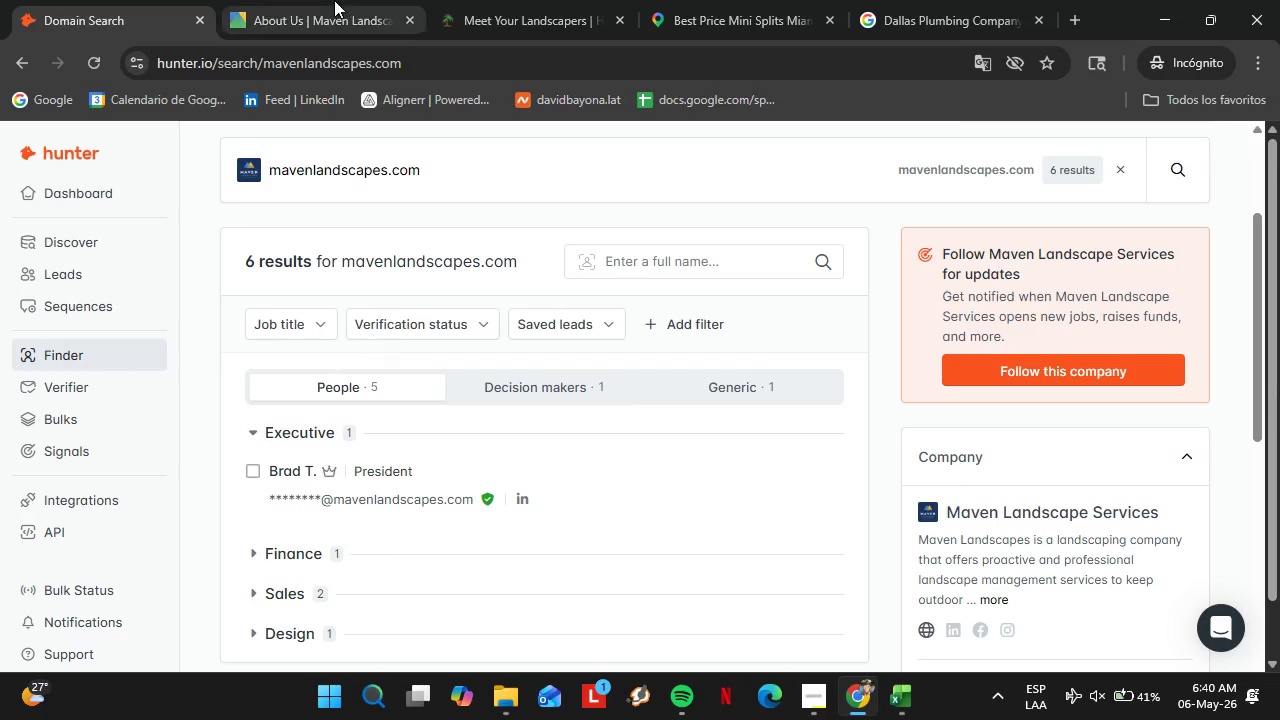 
left_click([334, 0])
 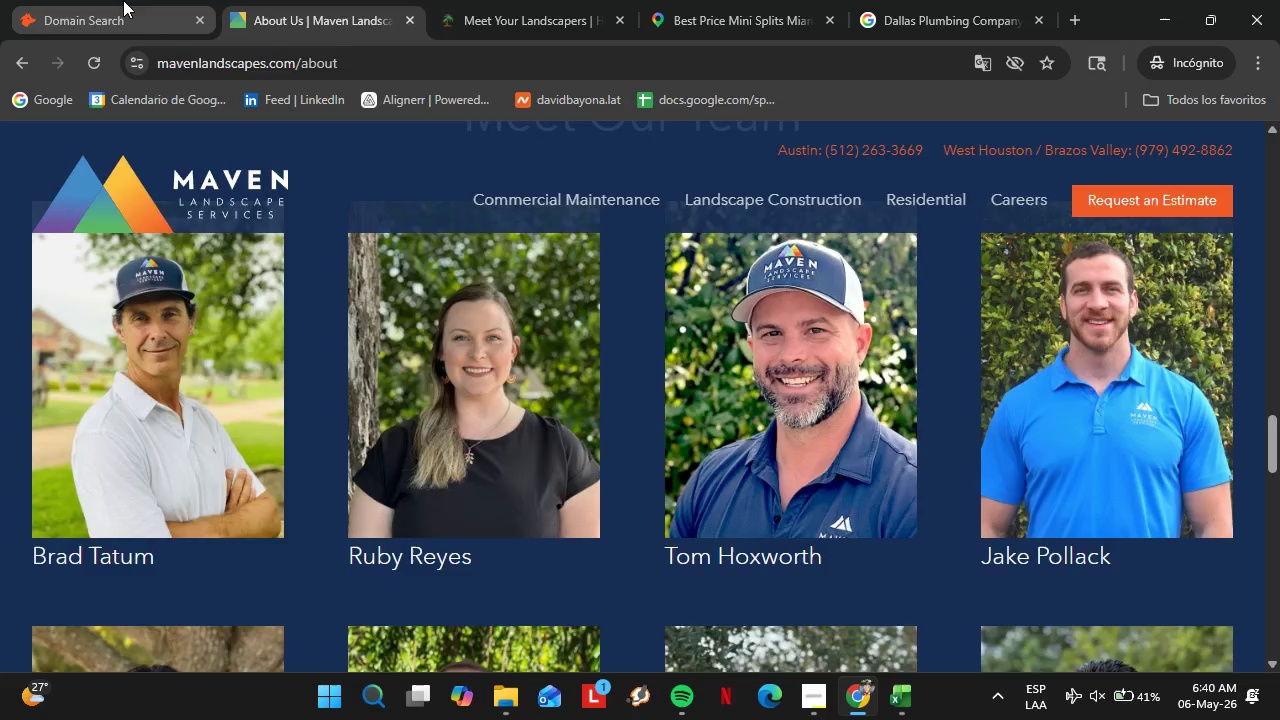 
left_click([123, 0])
 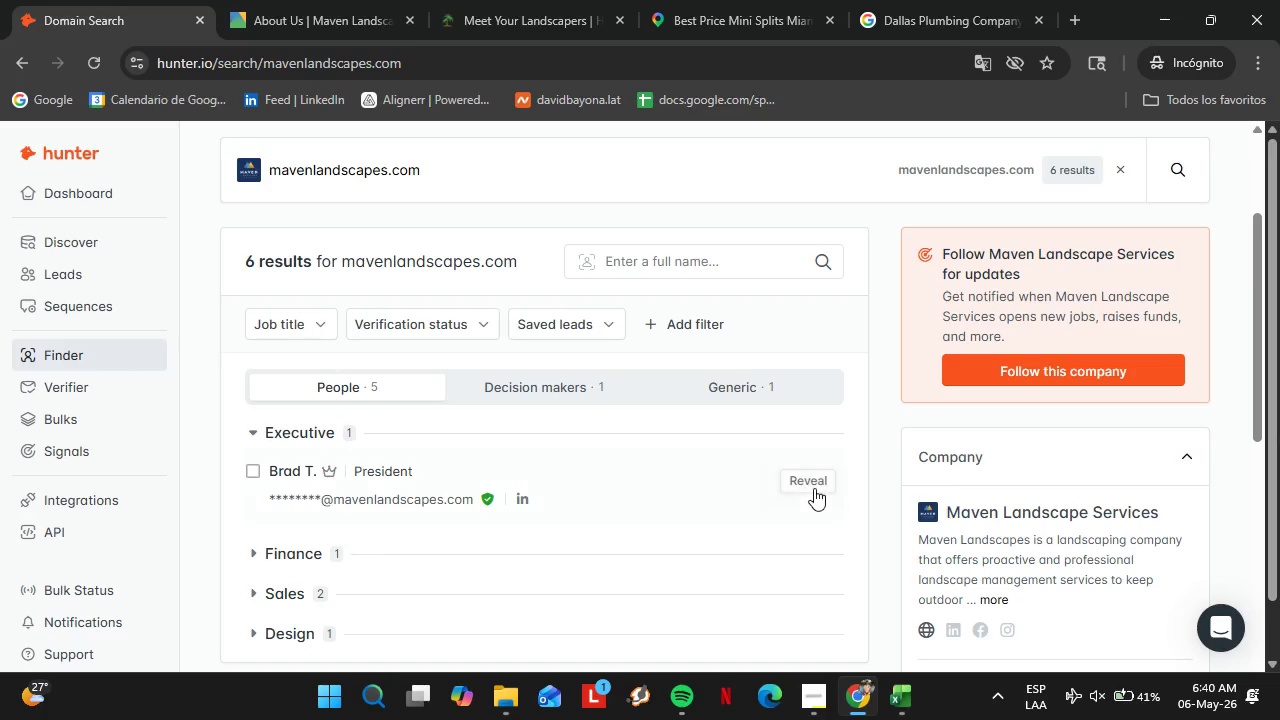 
left_click([802, 482])
 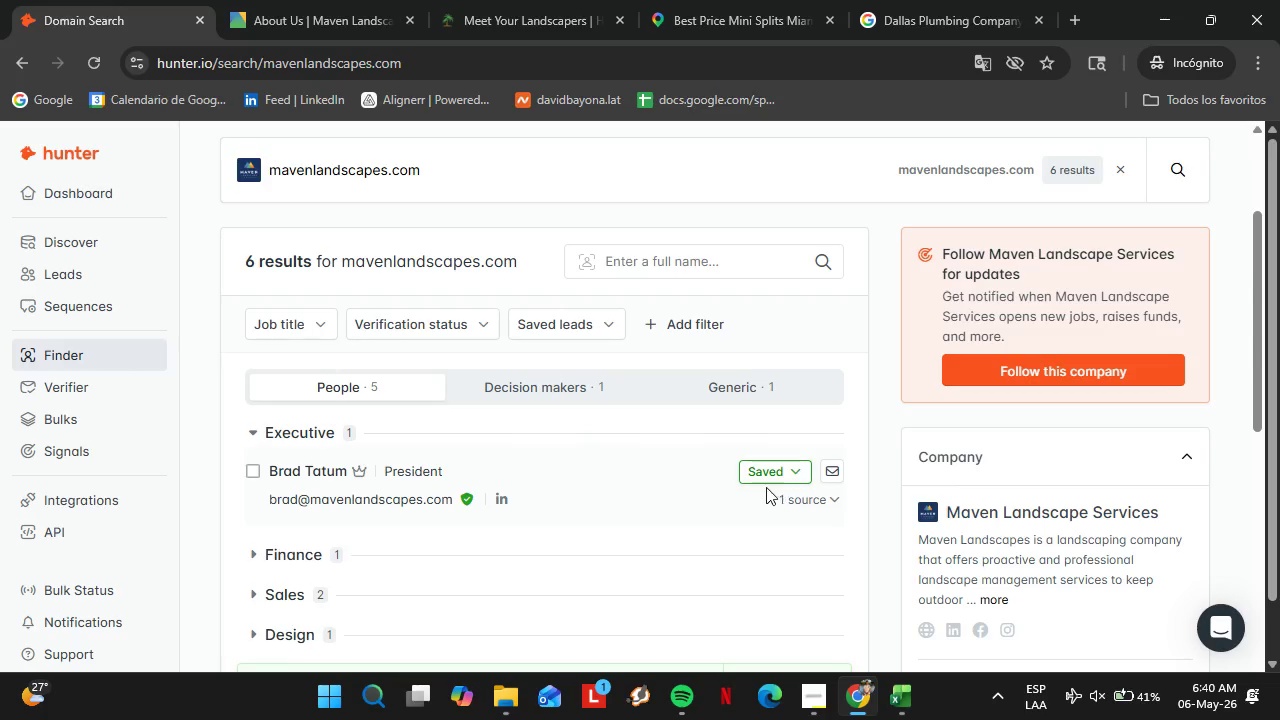 
left_click([743, 468])
 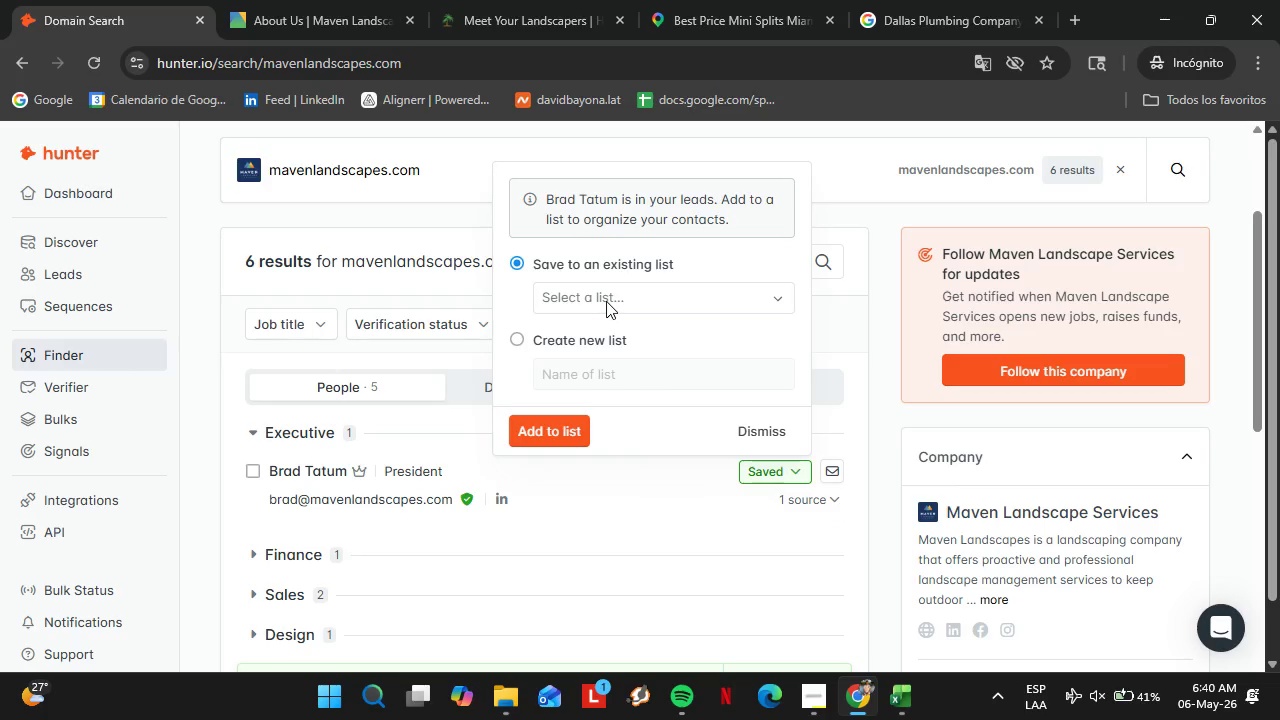 
left_click([604, 299])
 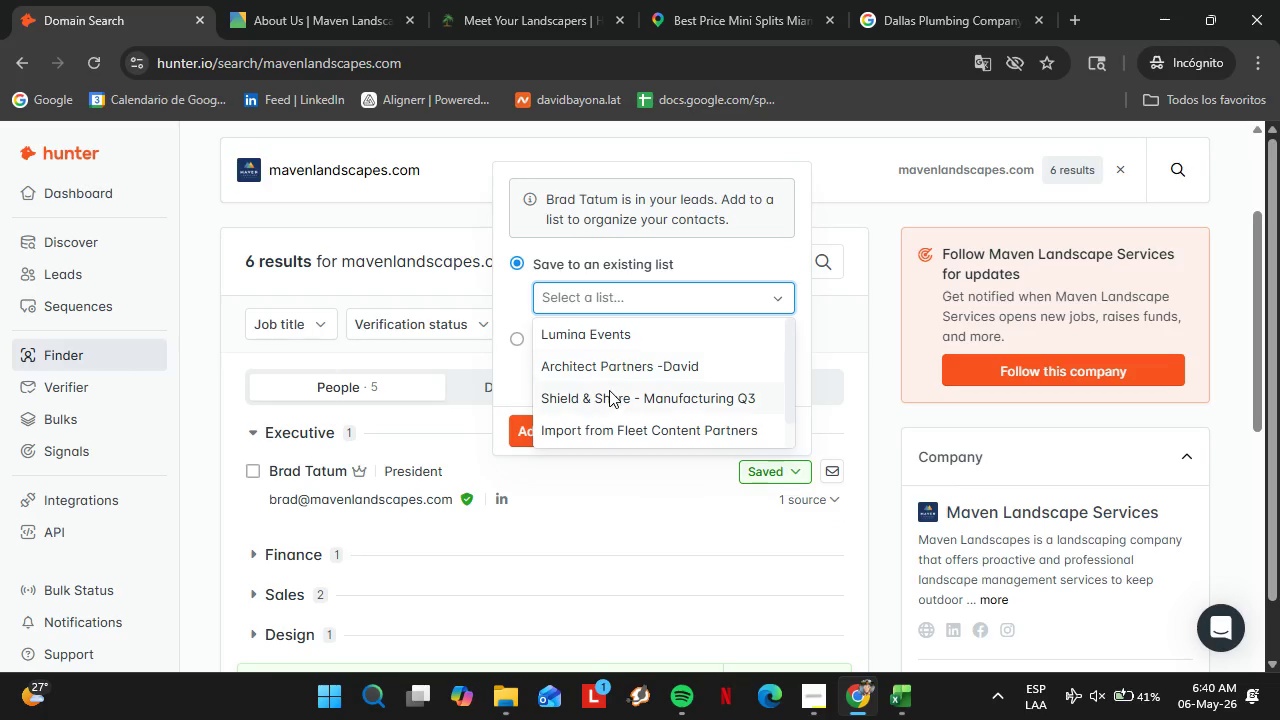 
scroll: coordinate [611, 391], scroll_direction: down, amount: 5.0
 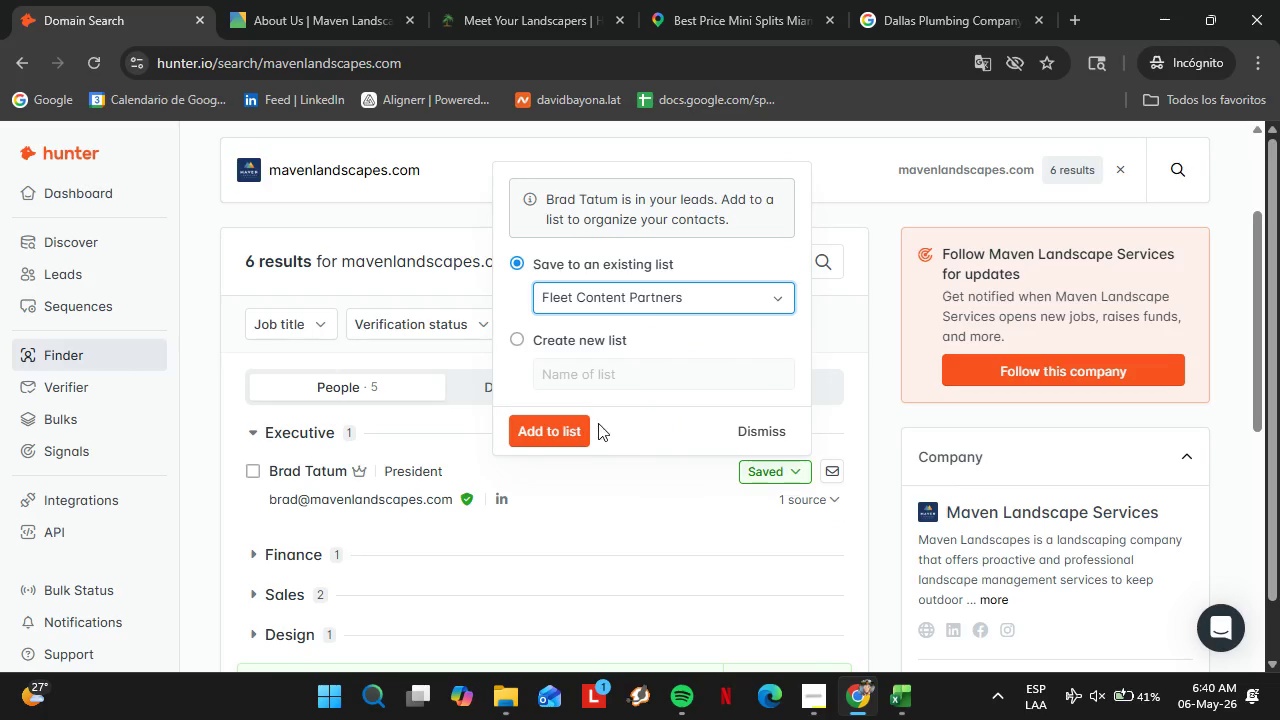 
double_click([589, 424])
 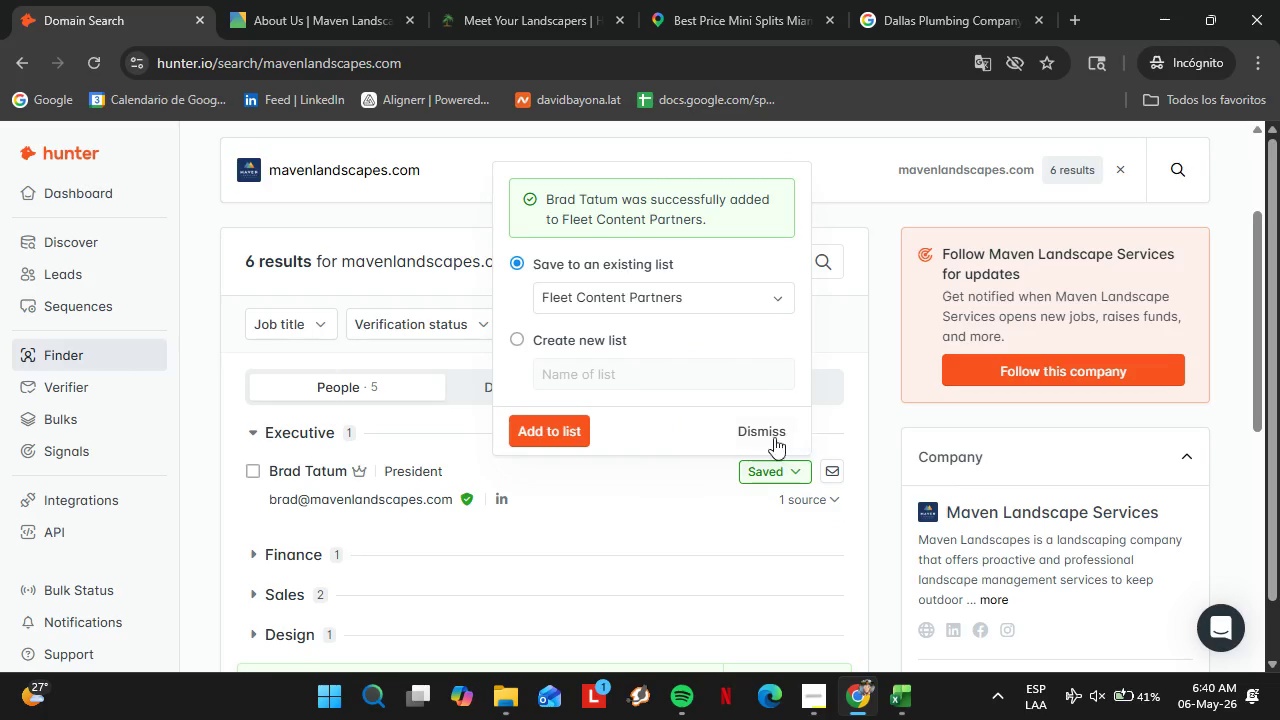 
left_click([764, 434])
 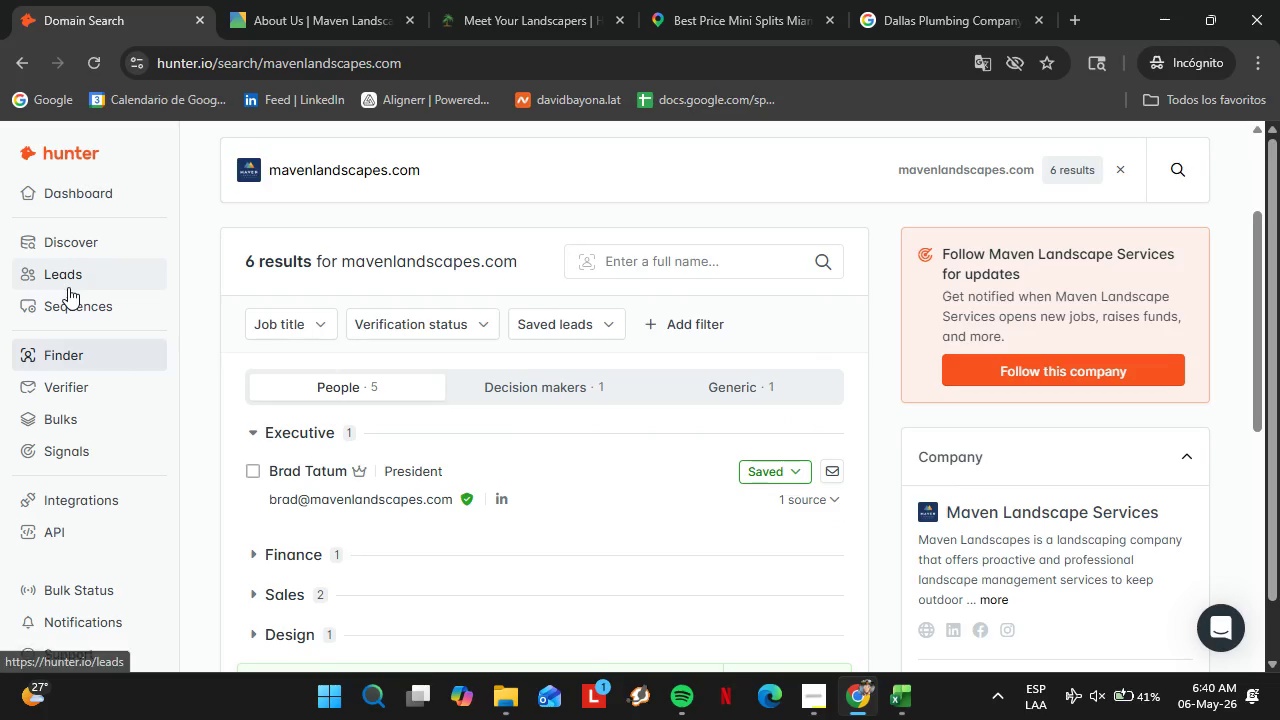 
left_click([67, 284])
 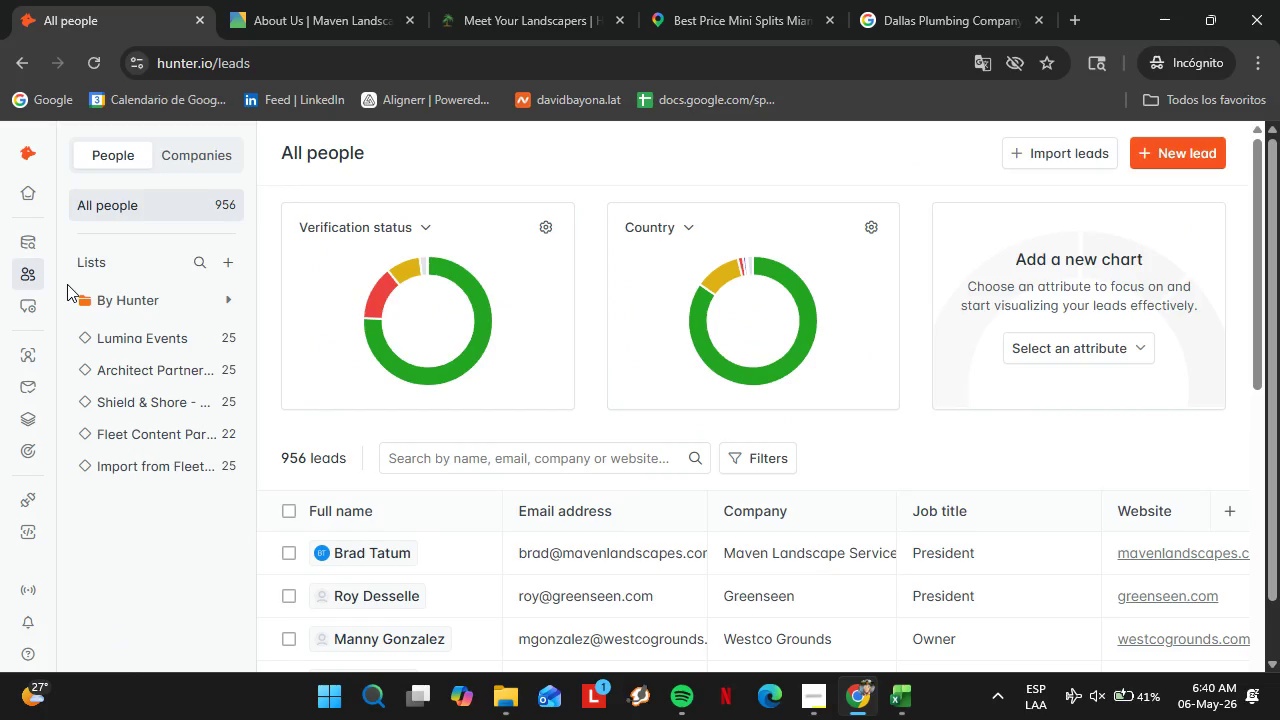 
wait(5.55)
 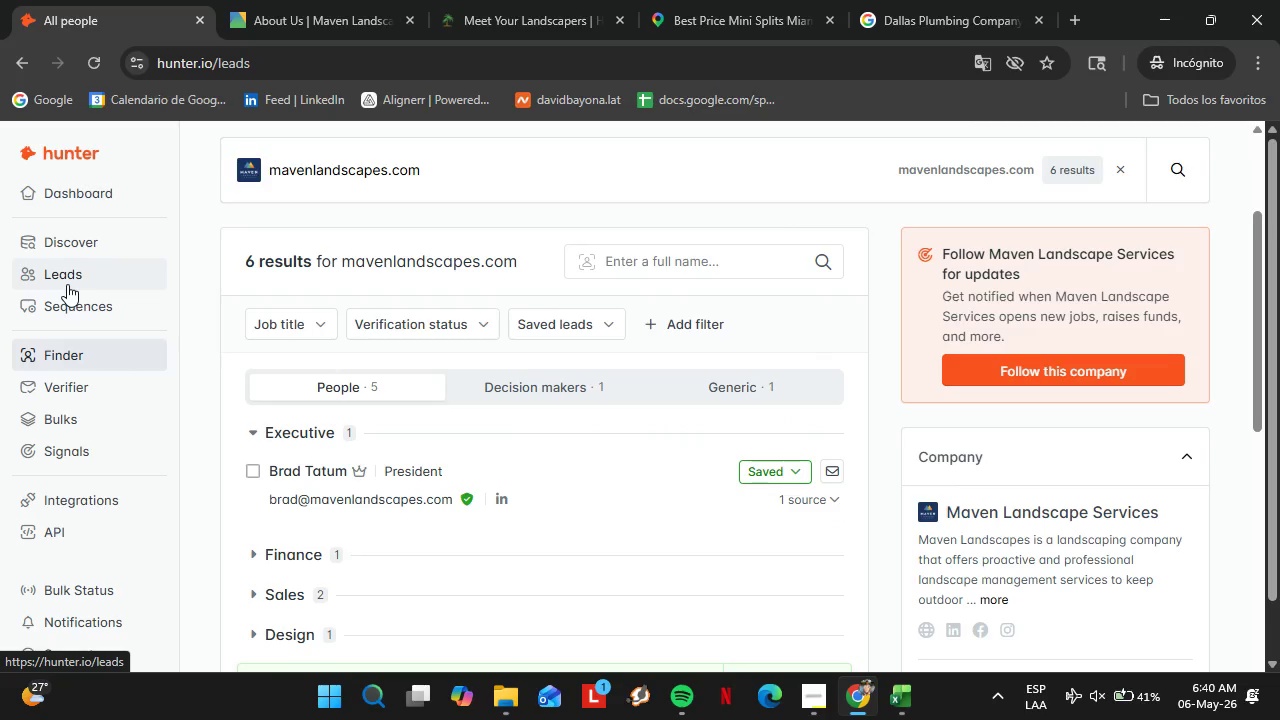 
left_click([158, 432])
 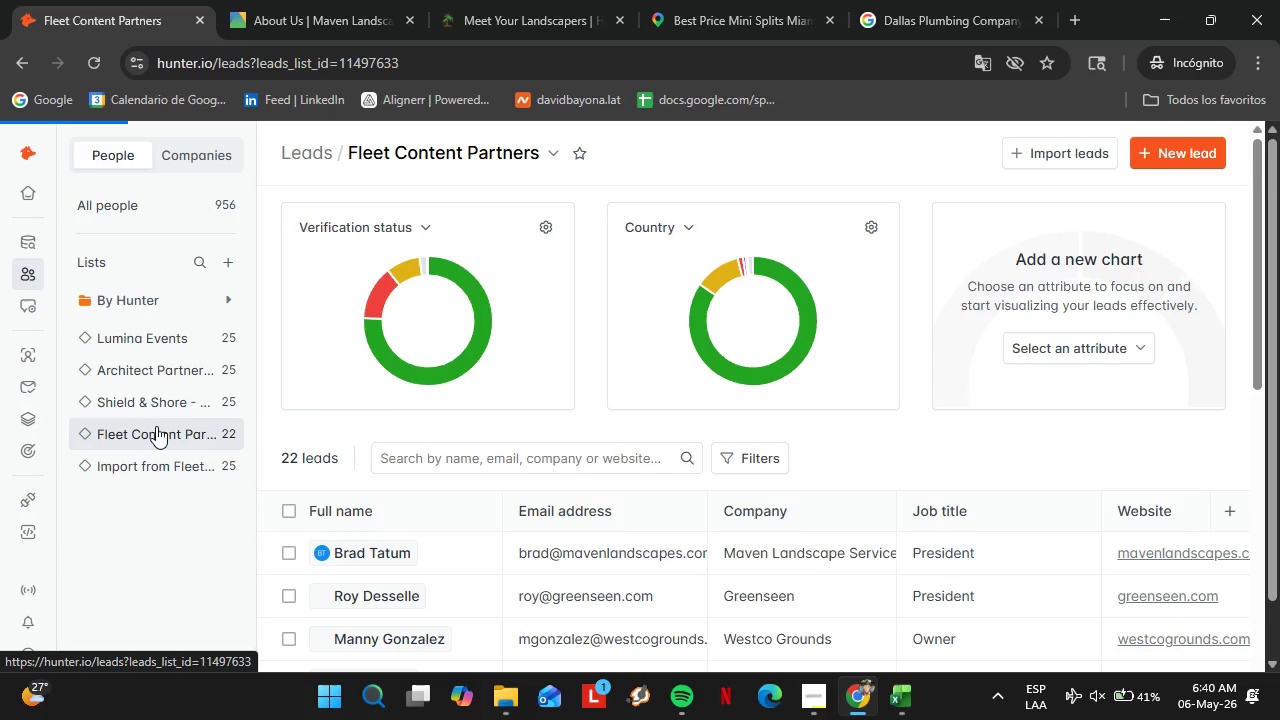 
wait(5.2)
 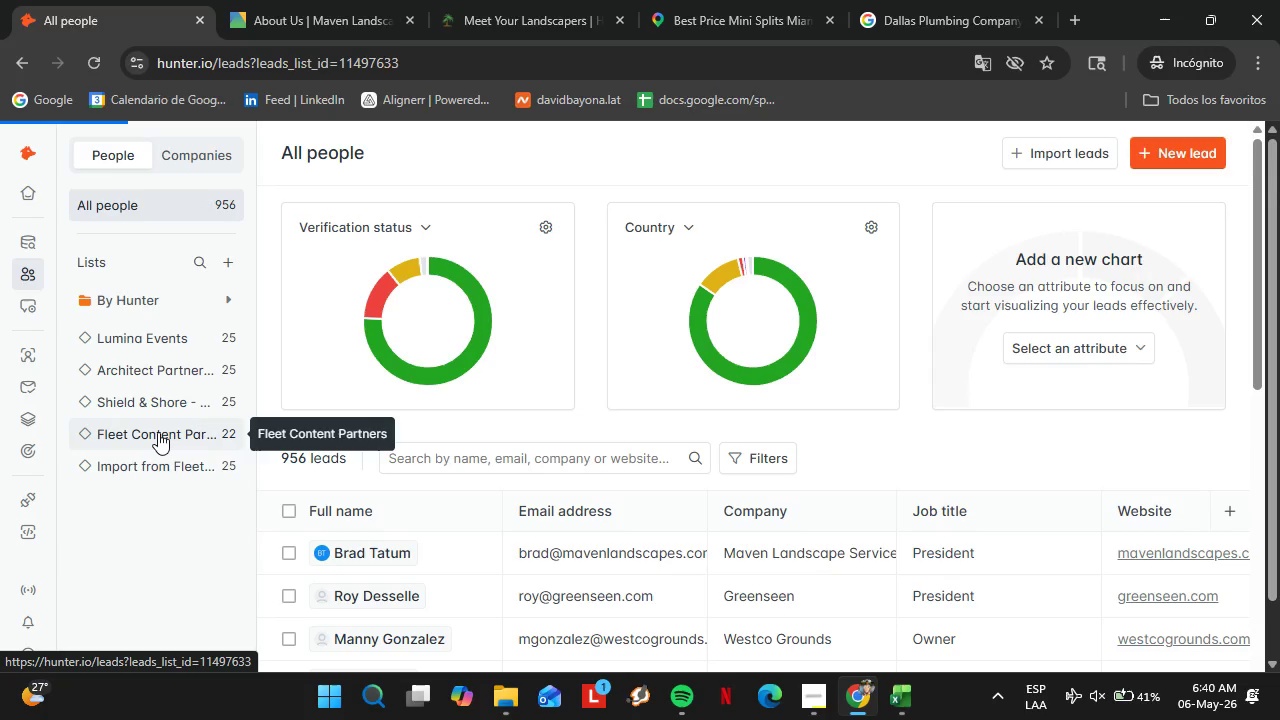 
scroll: coordinate [674, 404], scroll_direction: down, amount: 12.0
 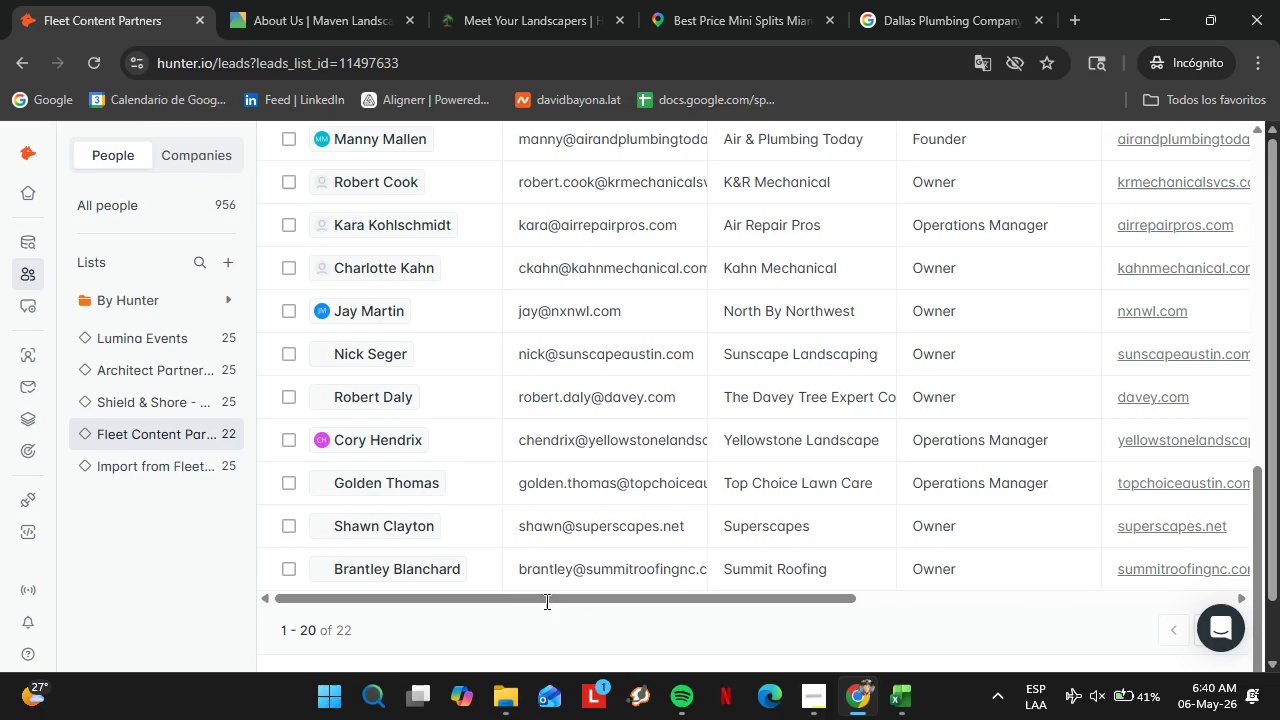 
left_click_drag(start_coordinate=[508, 591], to_coordinate=[1110, 593])
 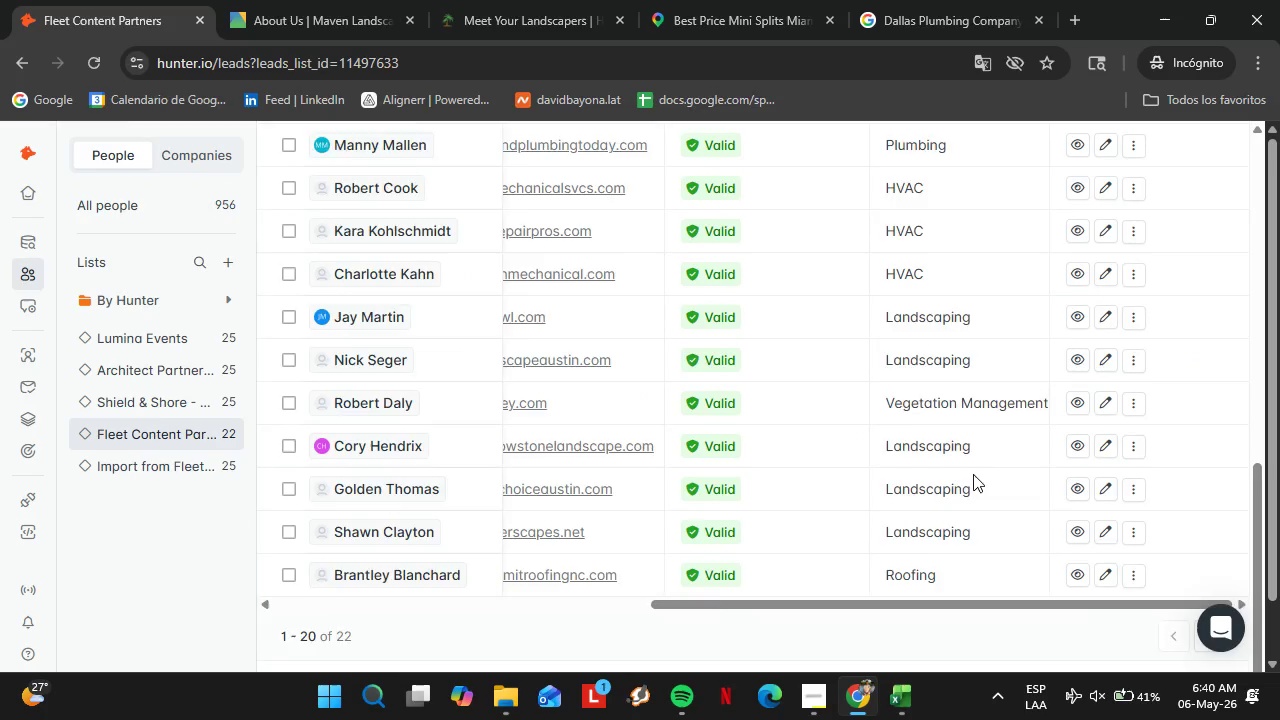 
scroll: coordinate [969, 476], scroll_direction: up, amount: 7.0
 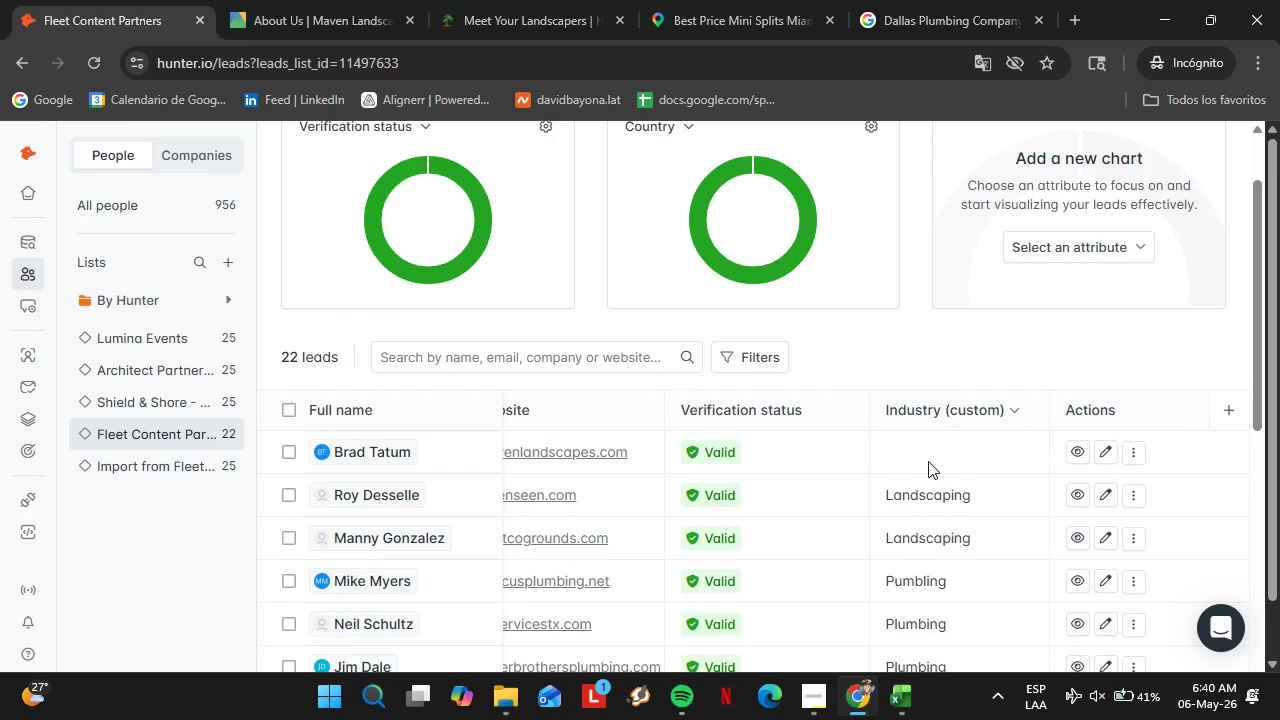 
double_click([928, 461])
 